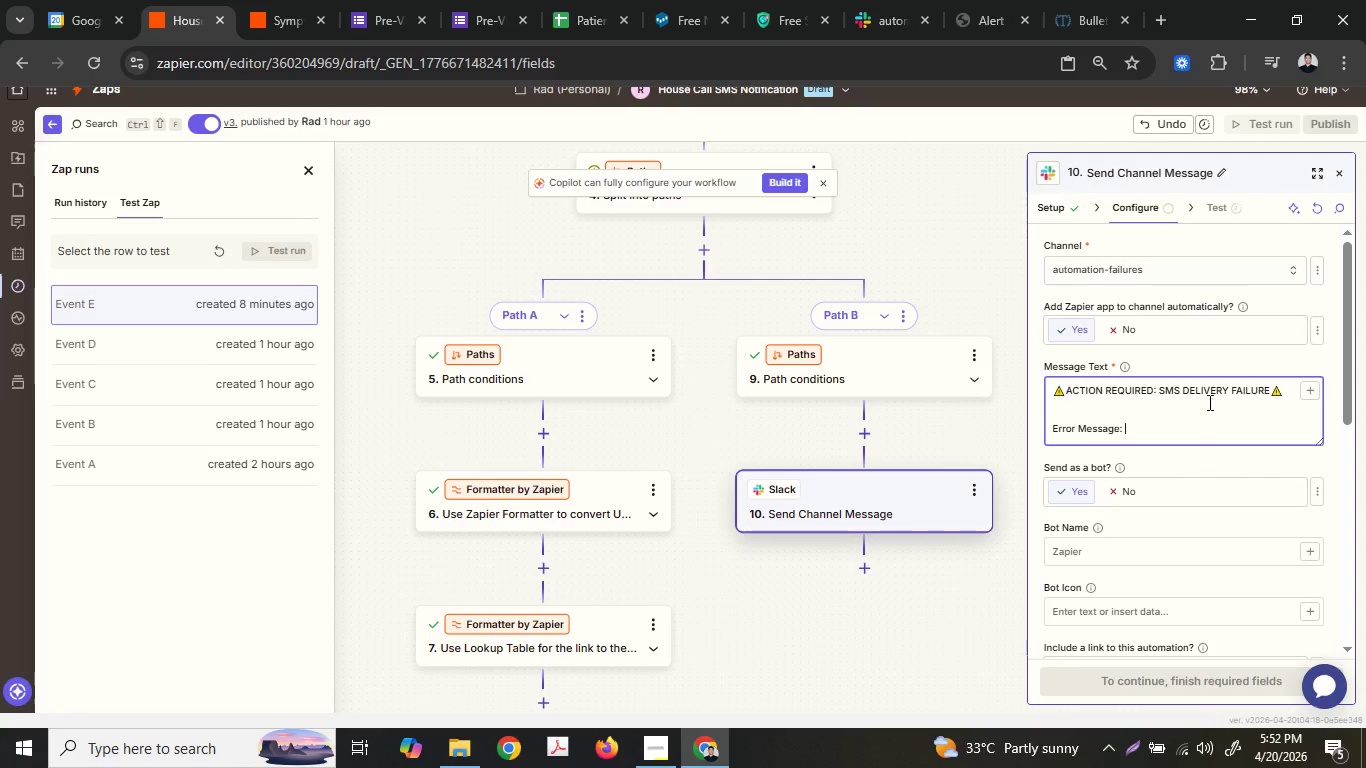 
key(Shift+Space)
 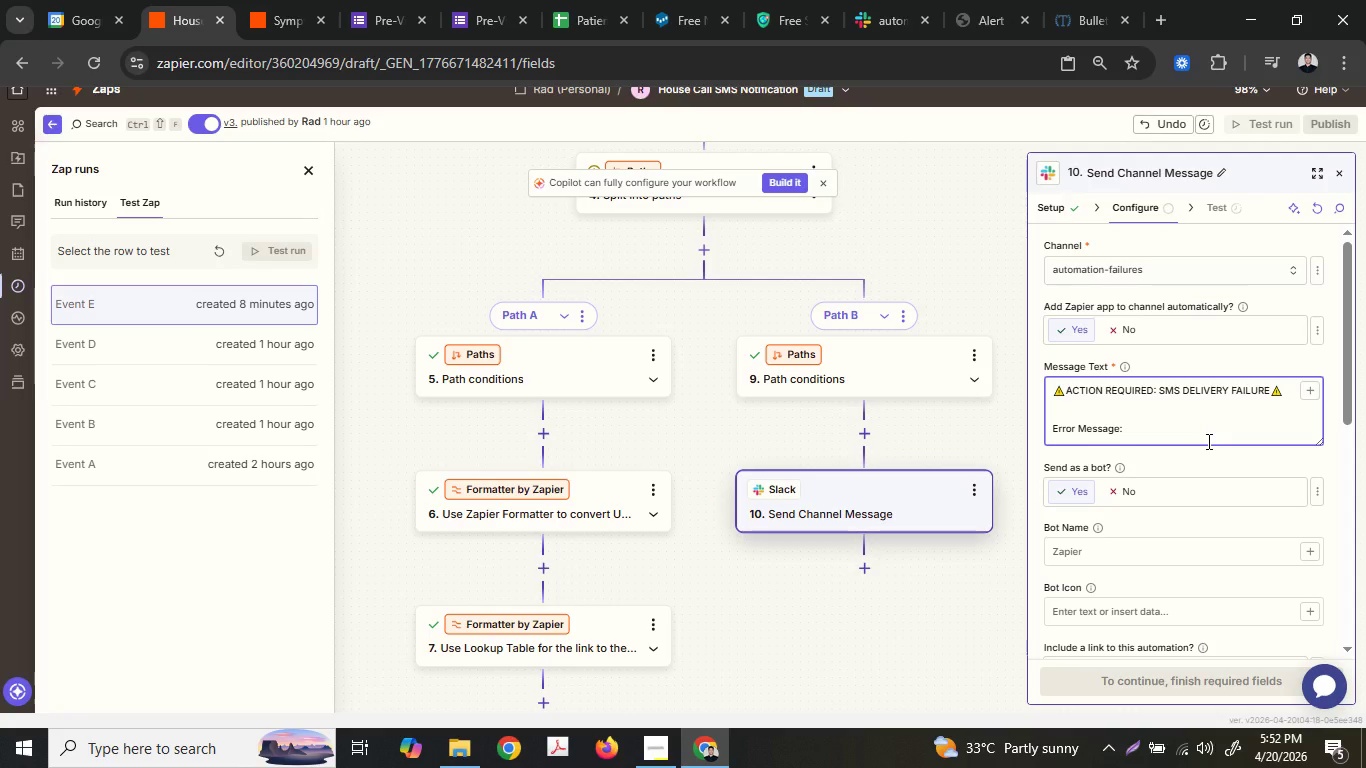 
key(Shift+I)
 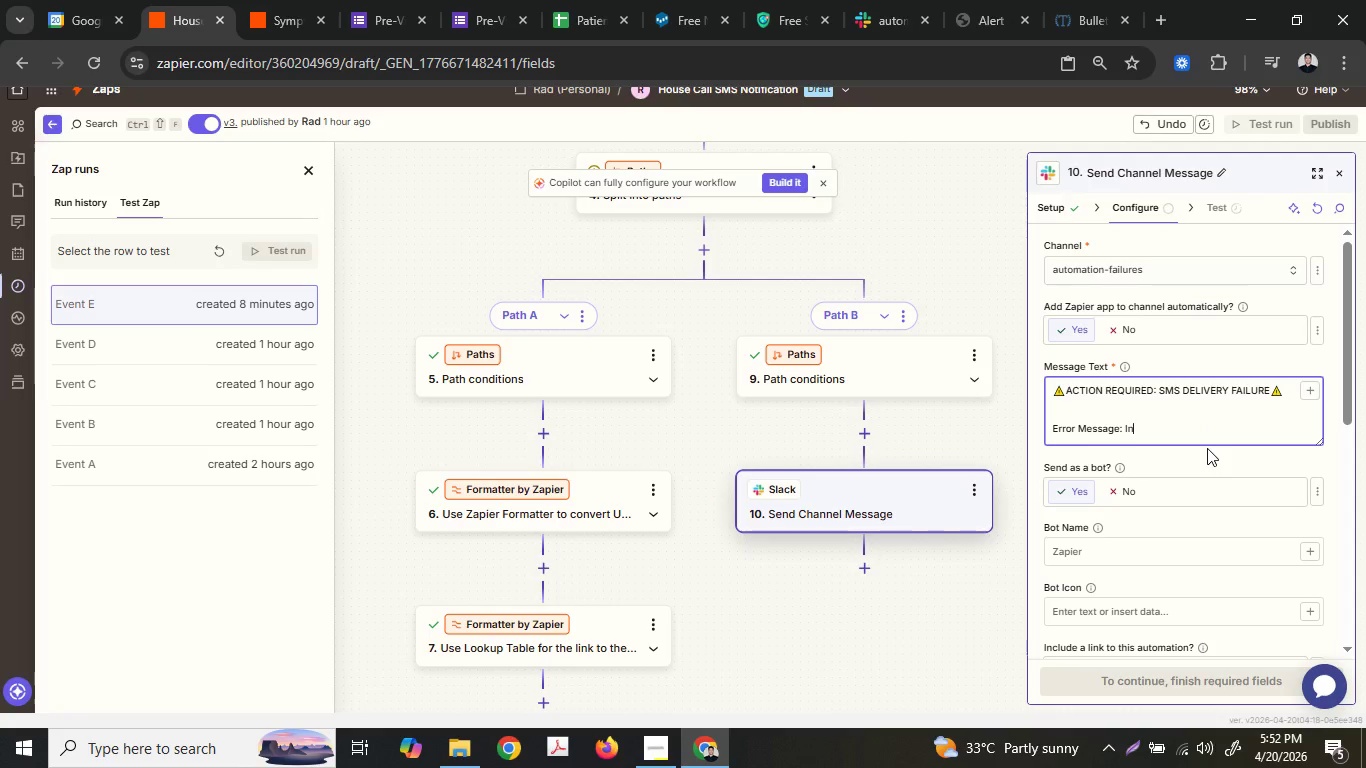 
type(nvalid or)
 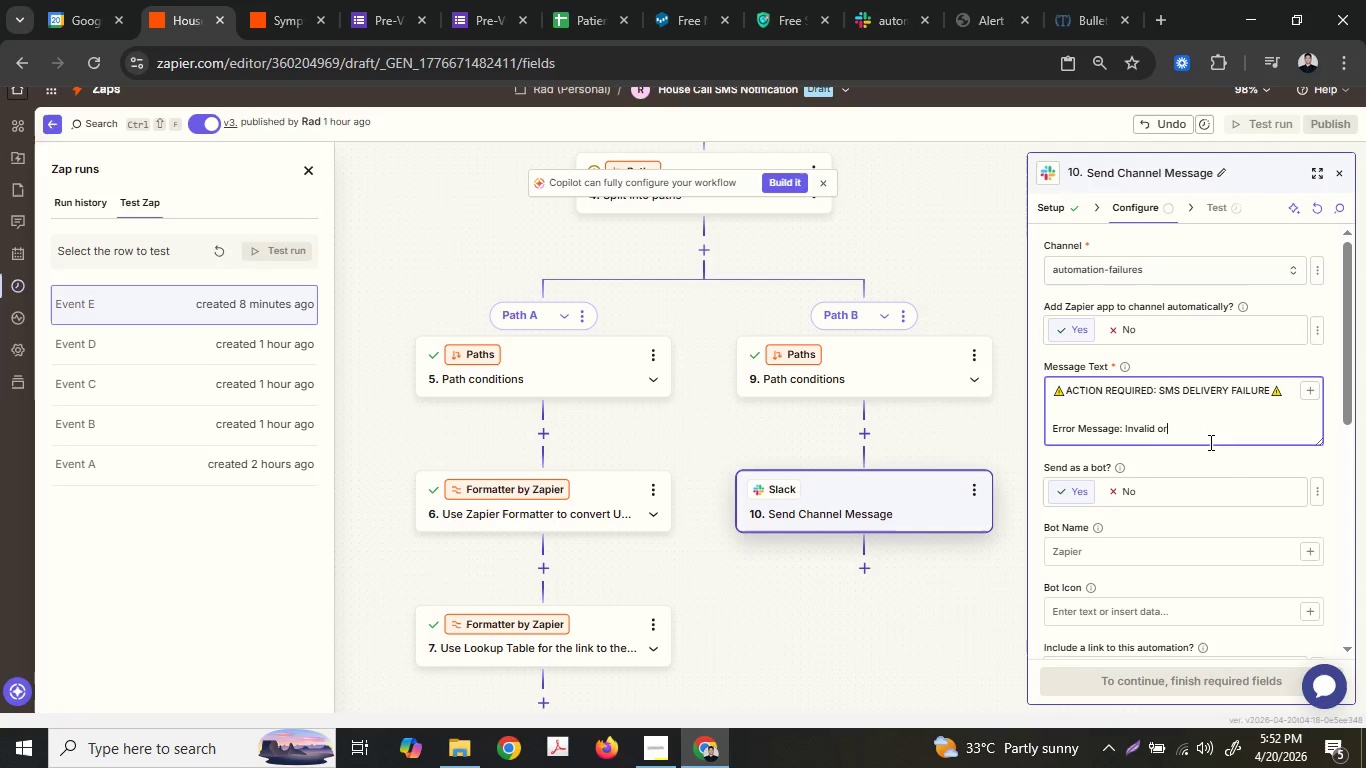 
type( Missing Phone Number)
 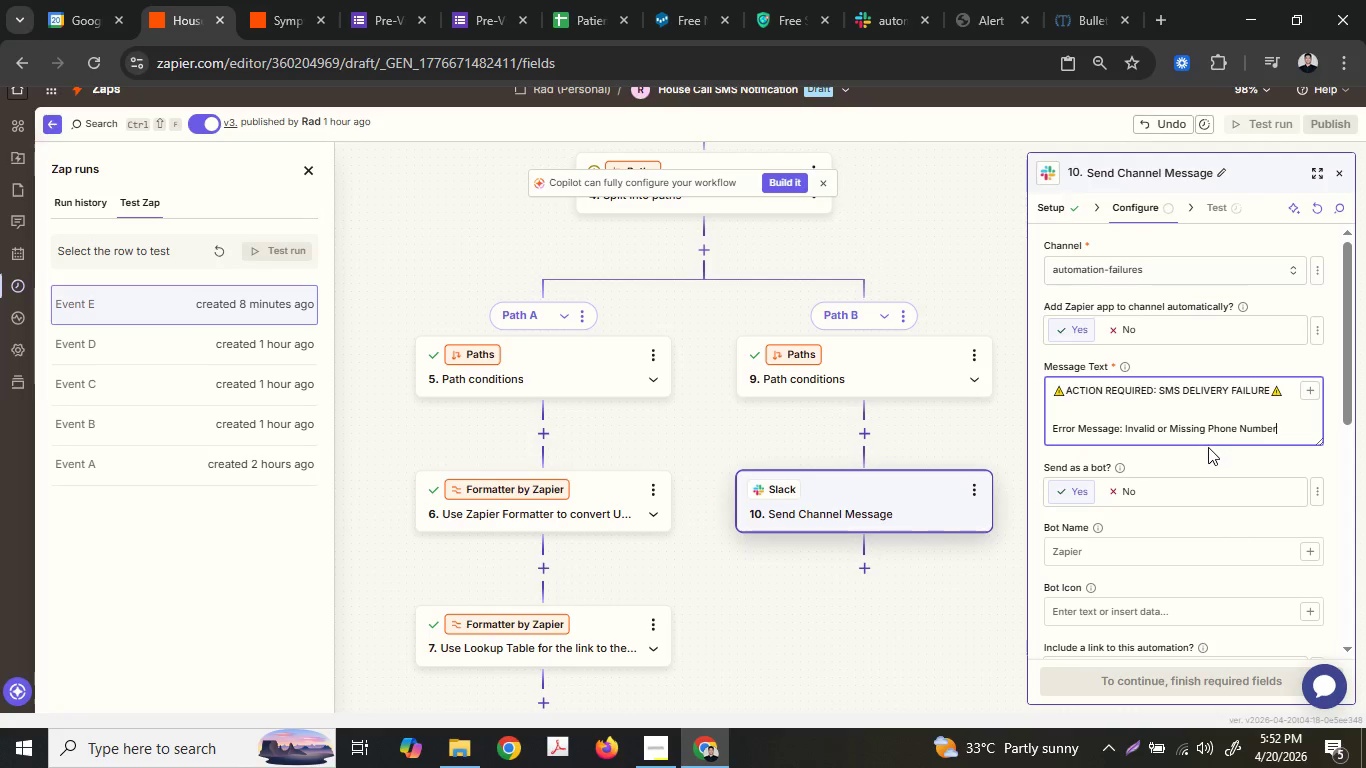 
key(Enter)
 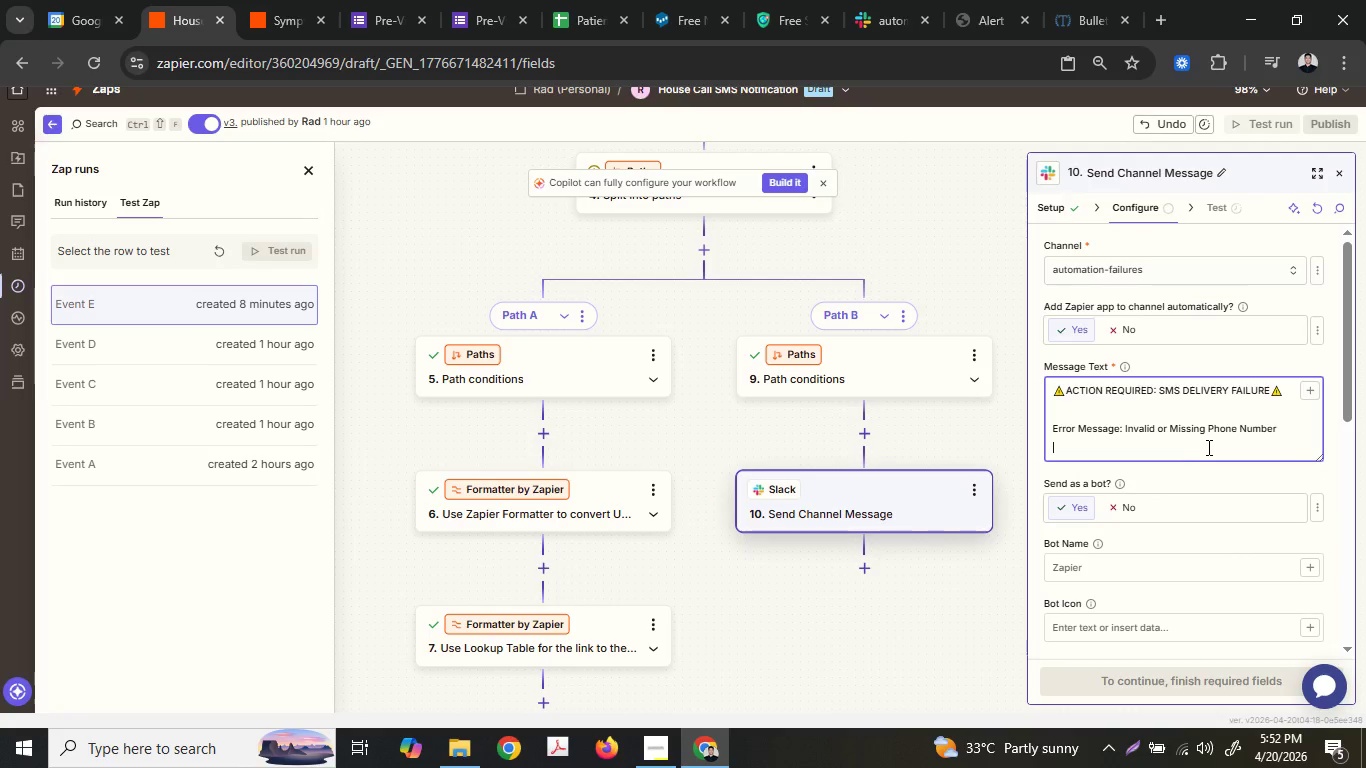 
type(Patient Event: )
 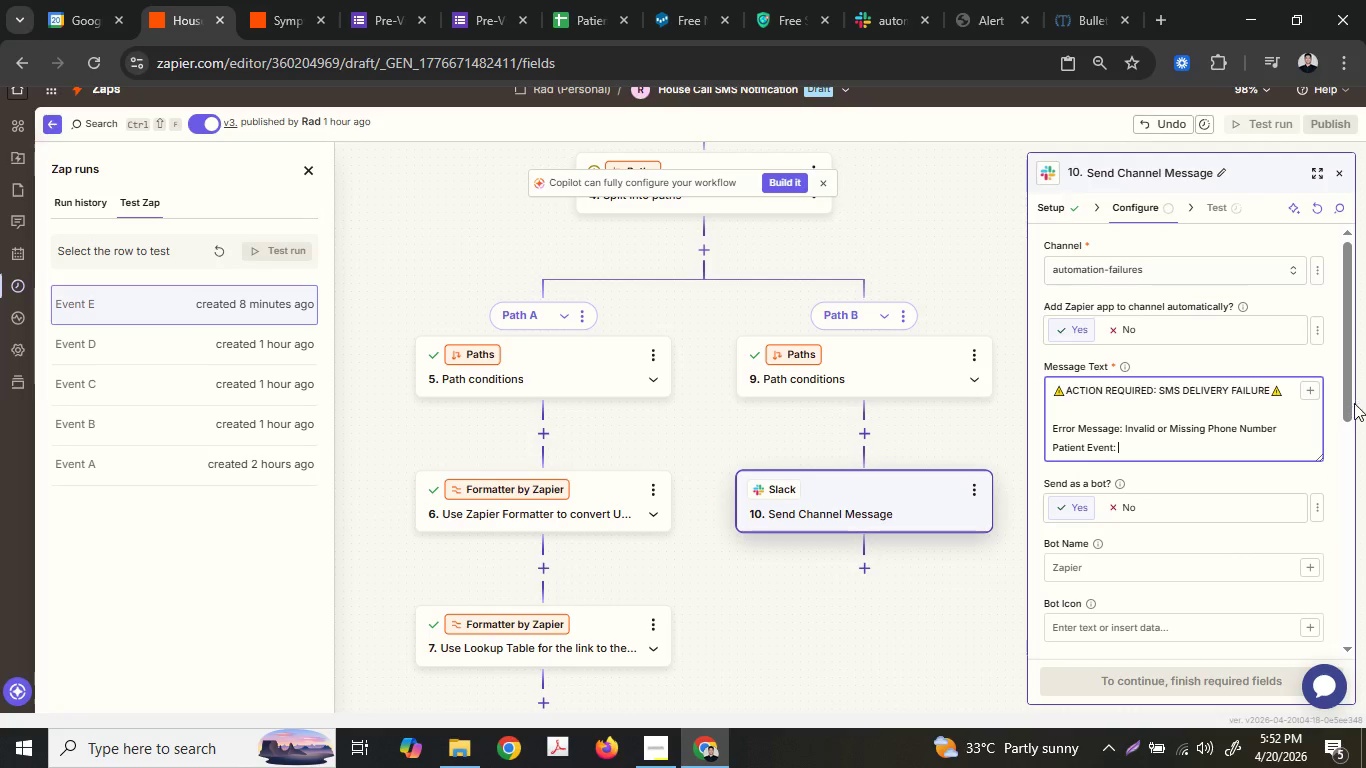 
left_click([1310, 384])
 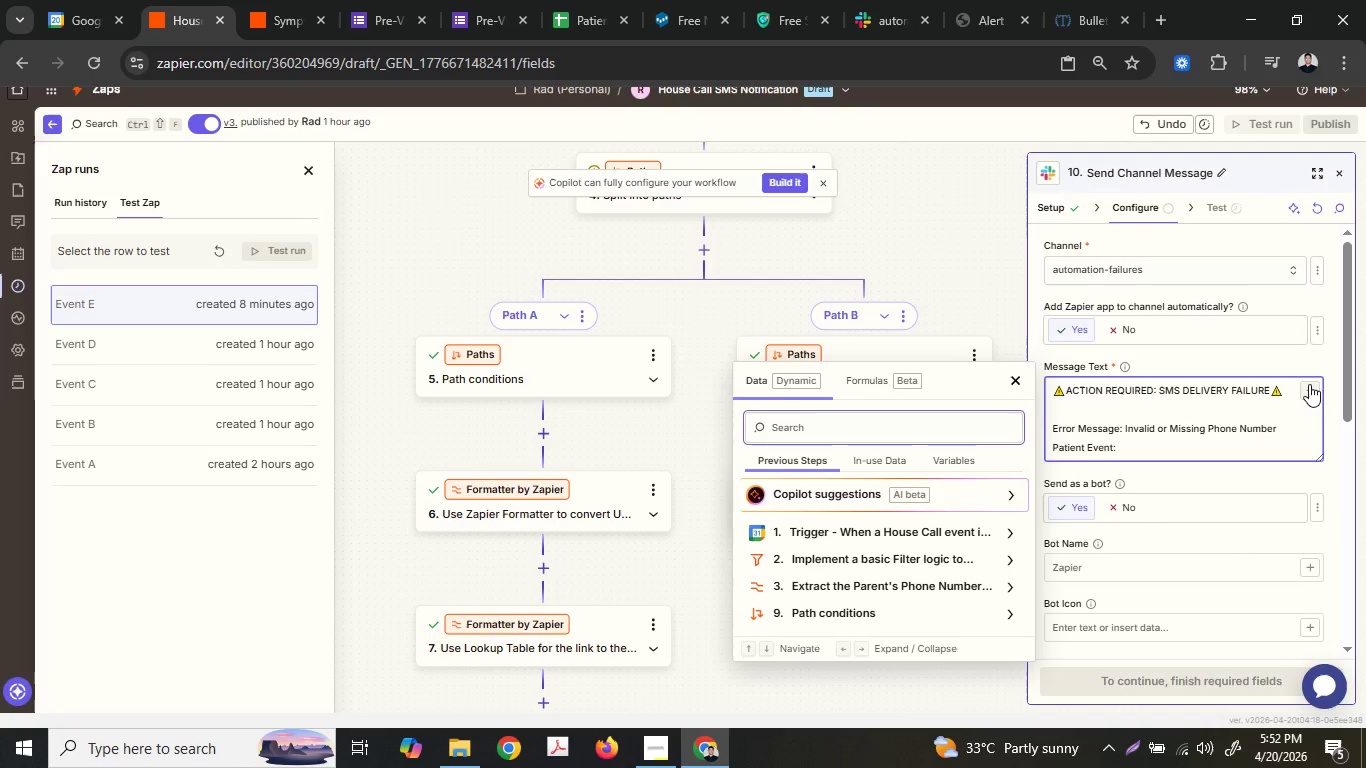 
mouse_move([1297, 390])
 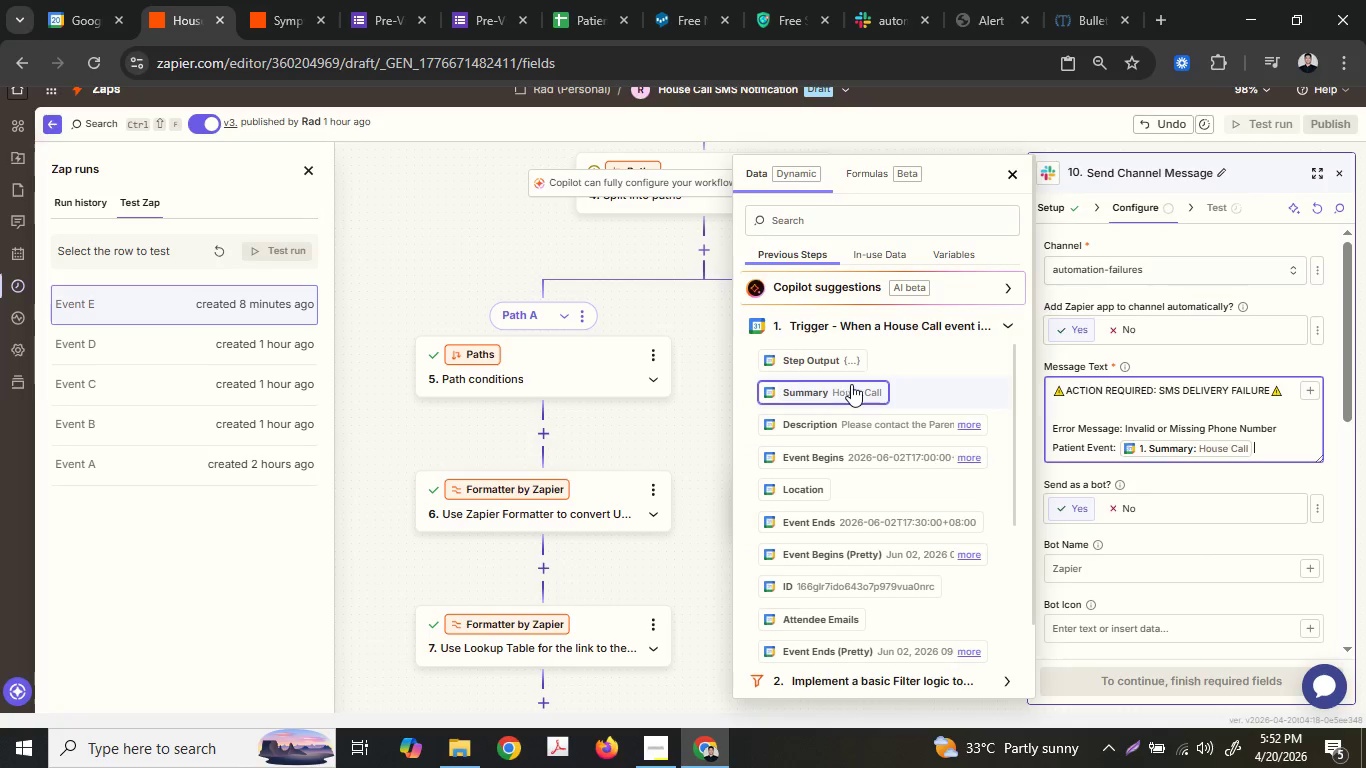 
left_click([1269, 447])
 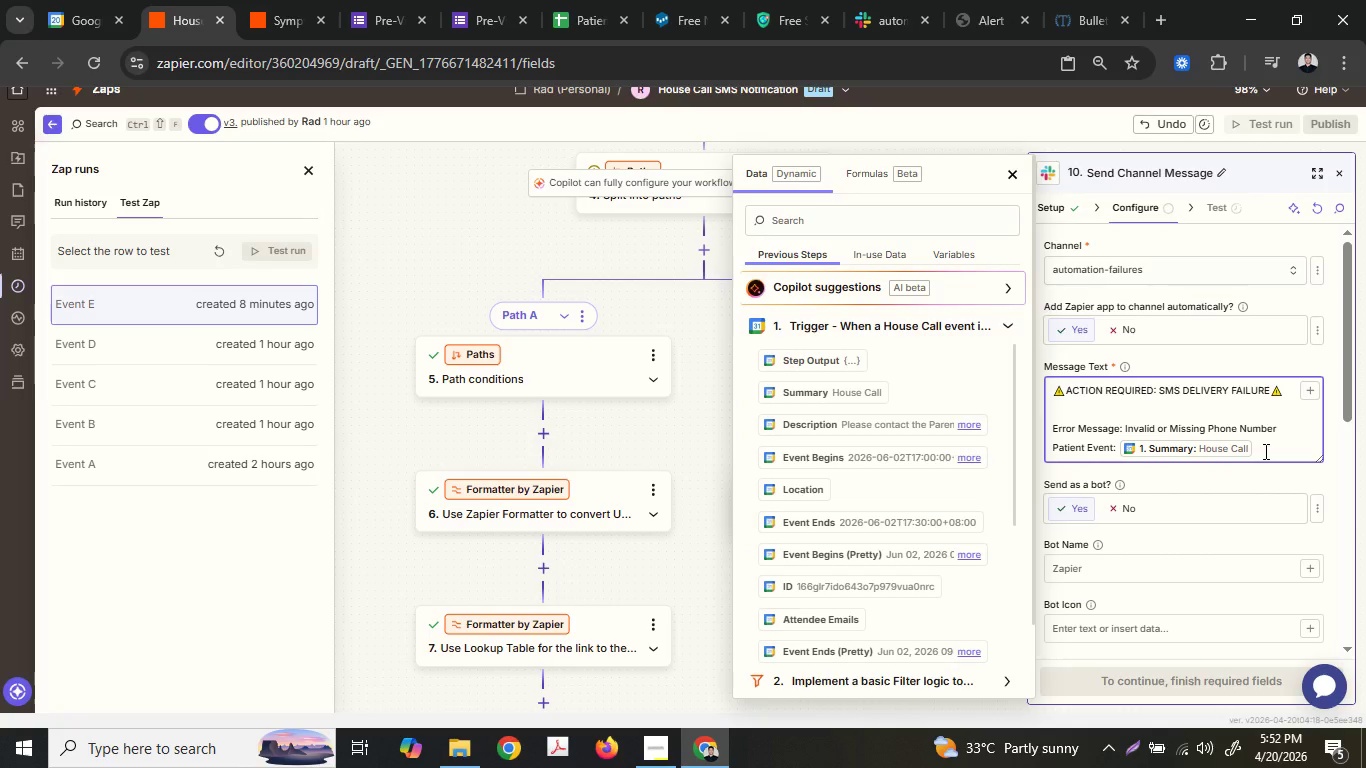 
key(Enter)
 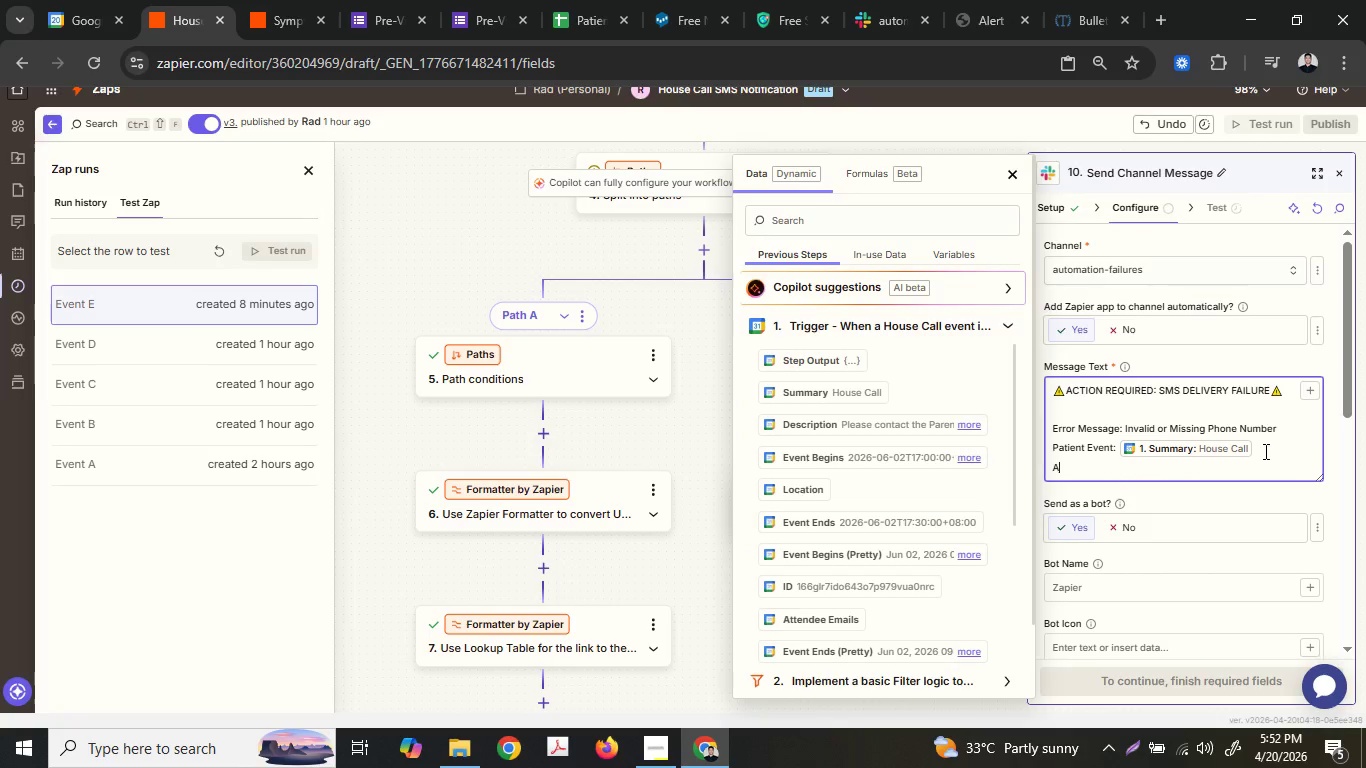 
type(Appointment Ti)
 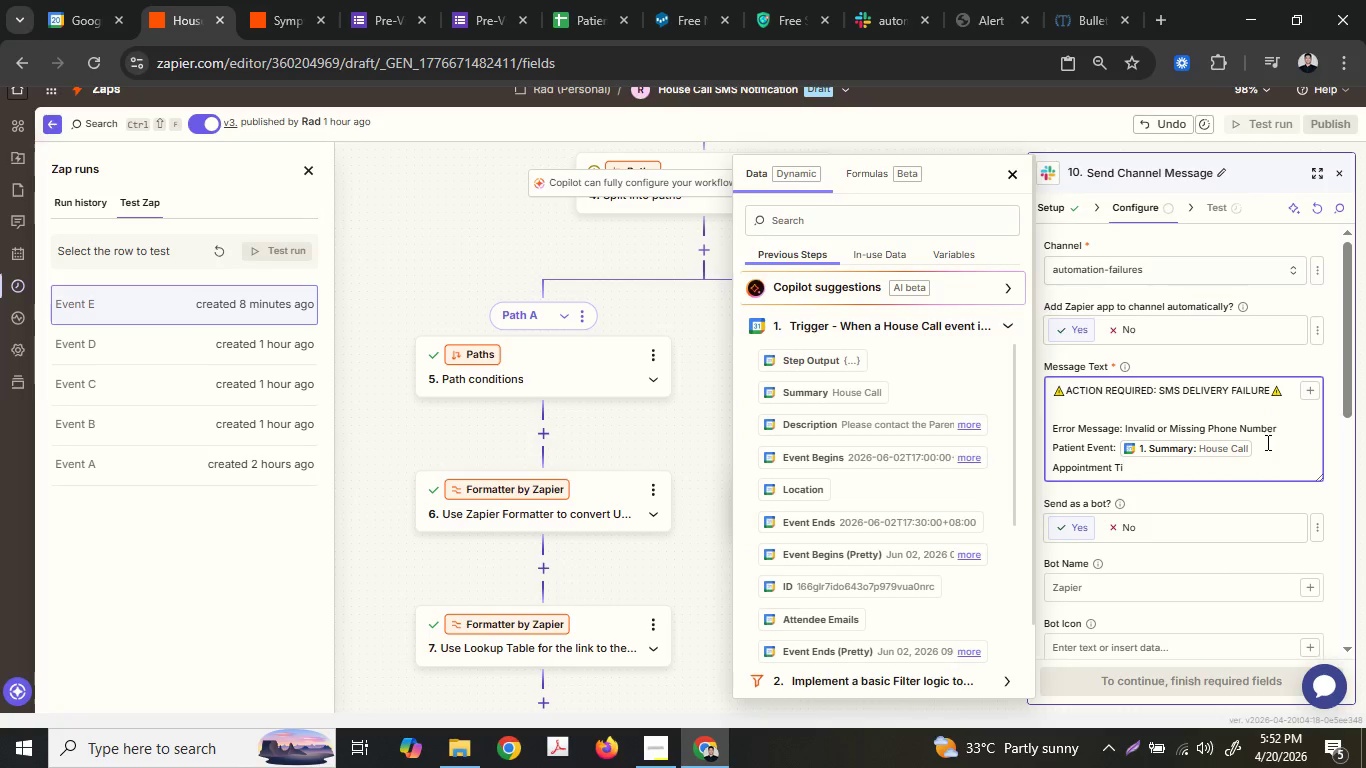 
key(Backspace)
 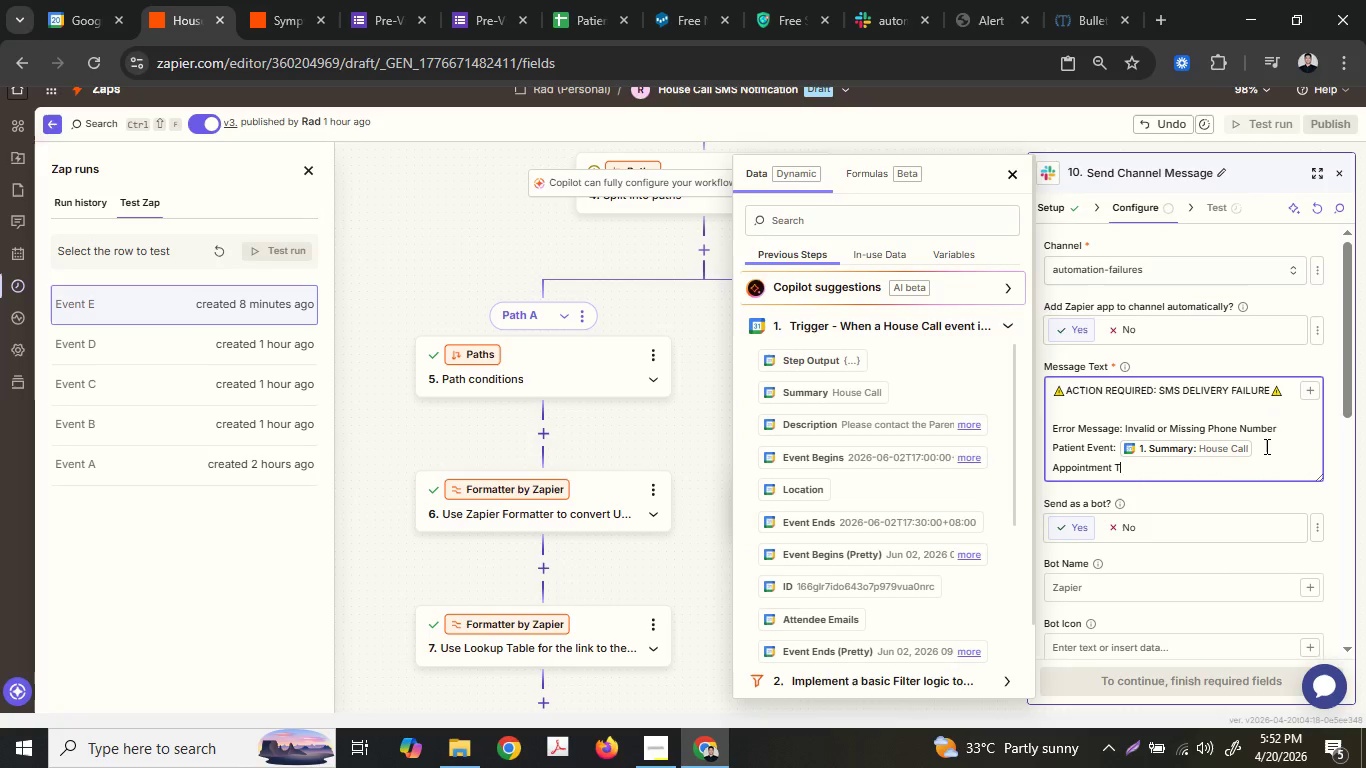 
key(Backspace)
 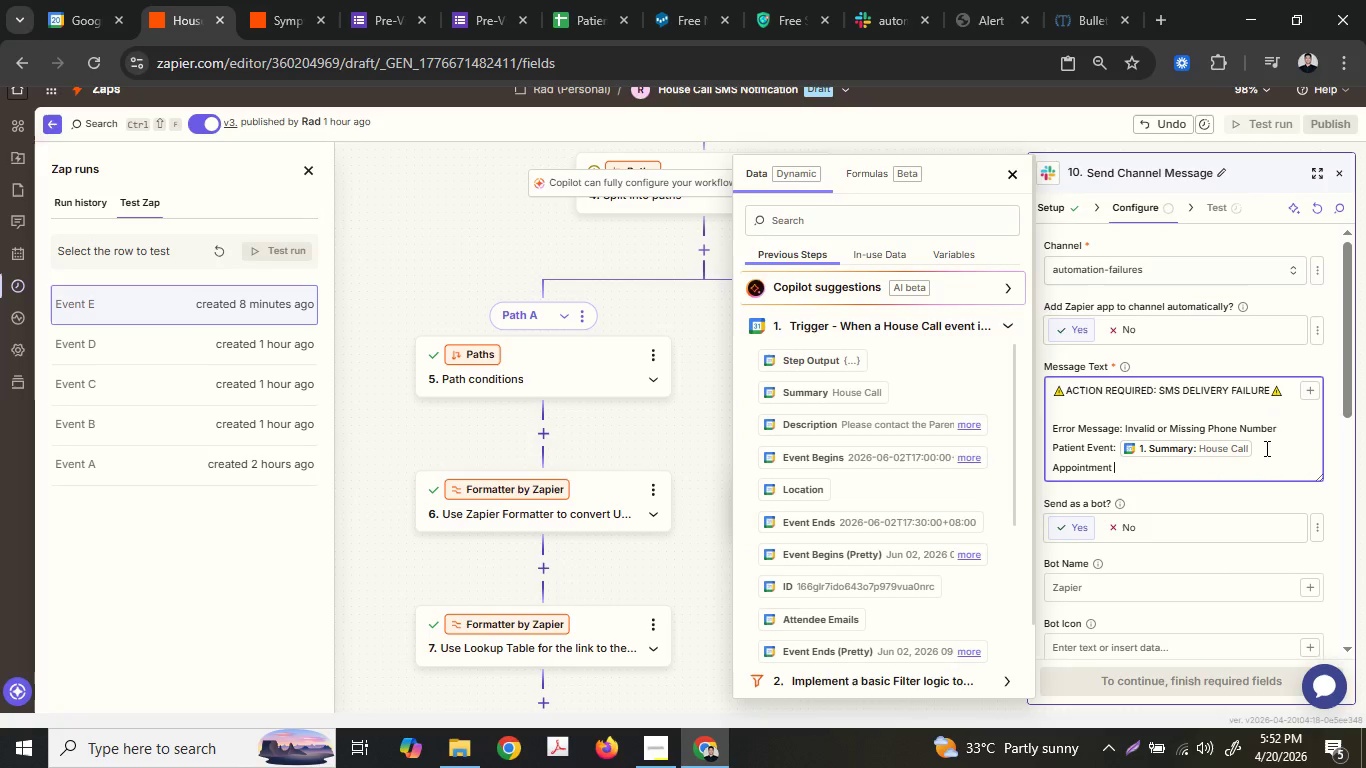 
key(Shift+ShiftLeft)
 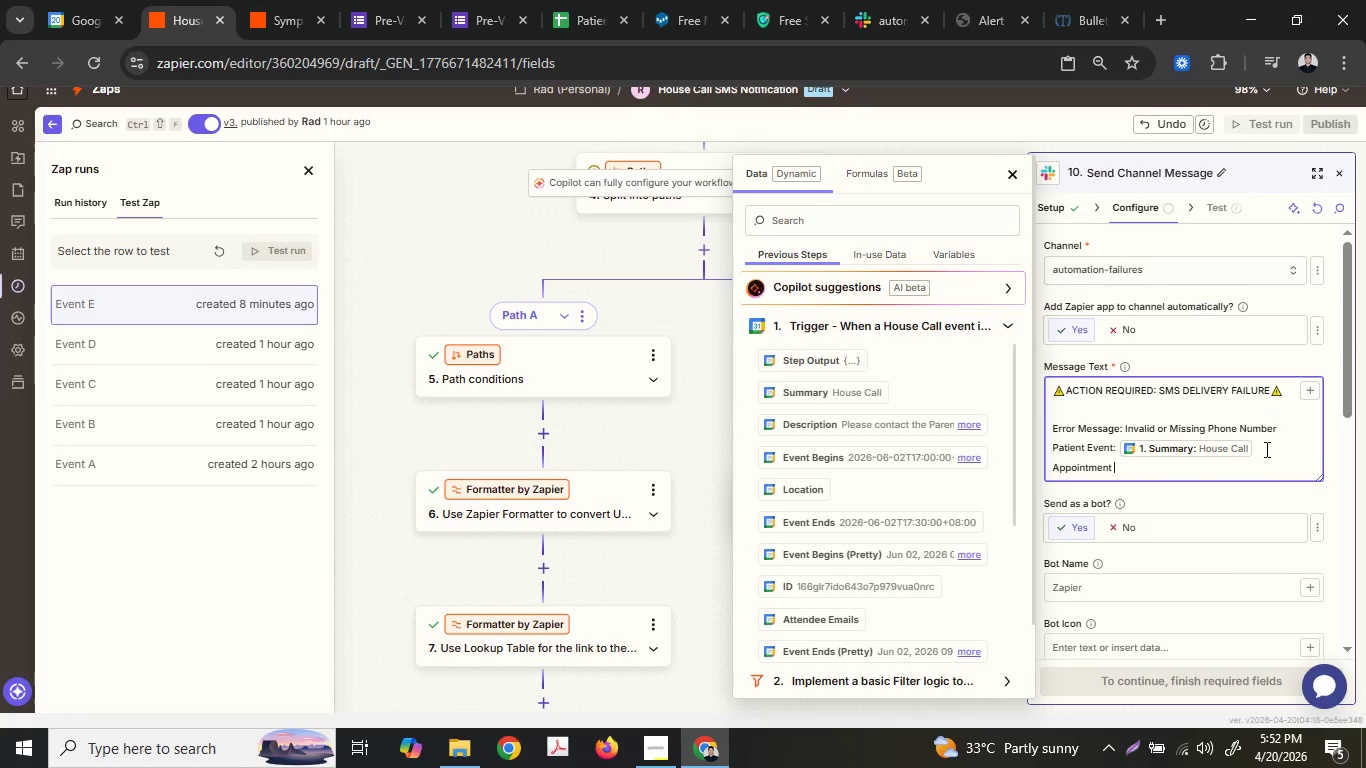 
key(Shift+S)
 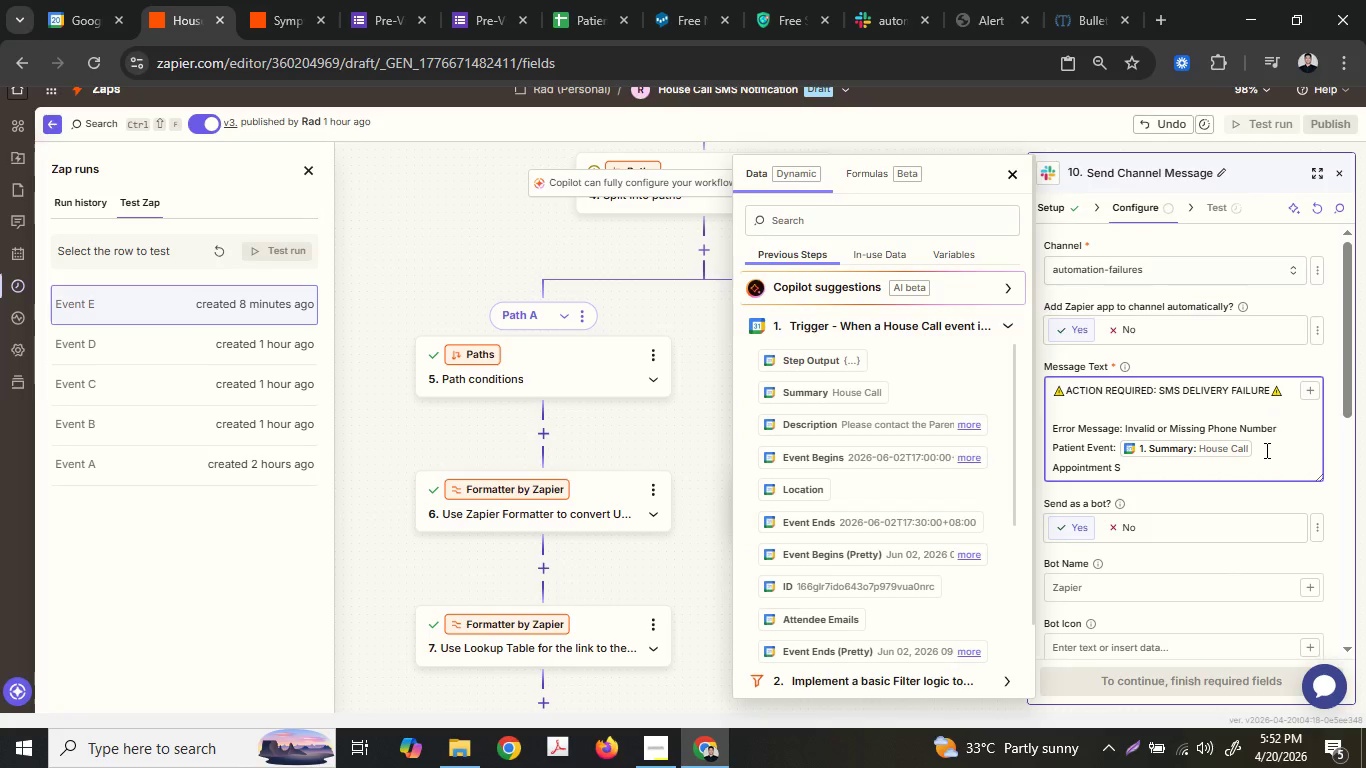 
type(chedule )
key(Backspace)
type(: )
 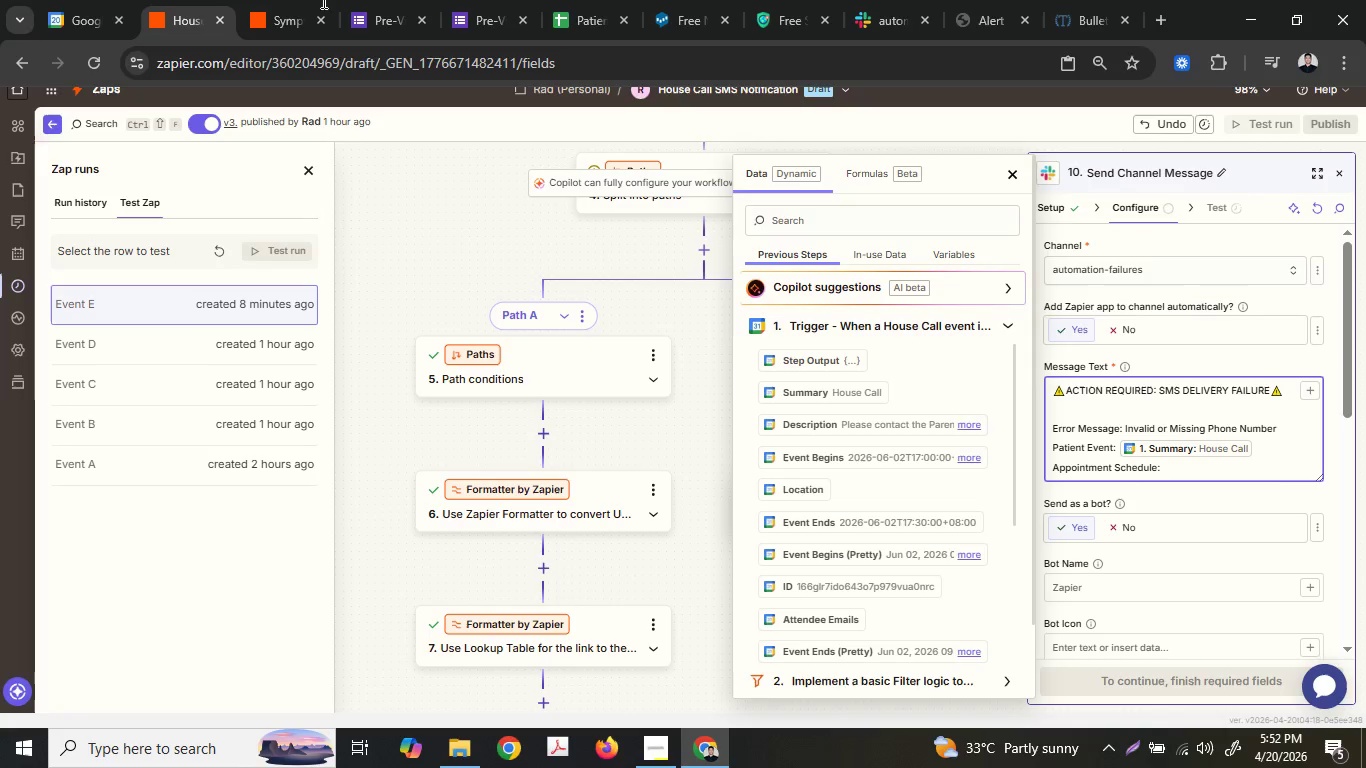 
scroll: coordinate [594, 483], scroll_direction: up, amount: 8.0
 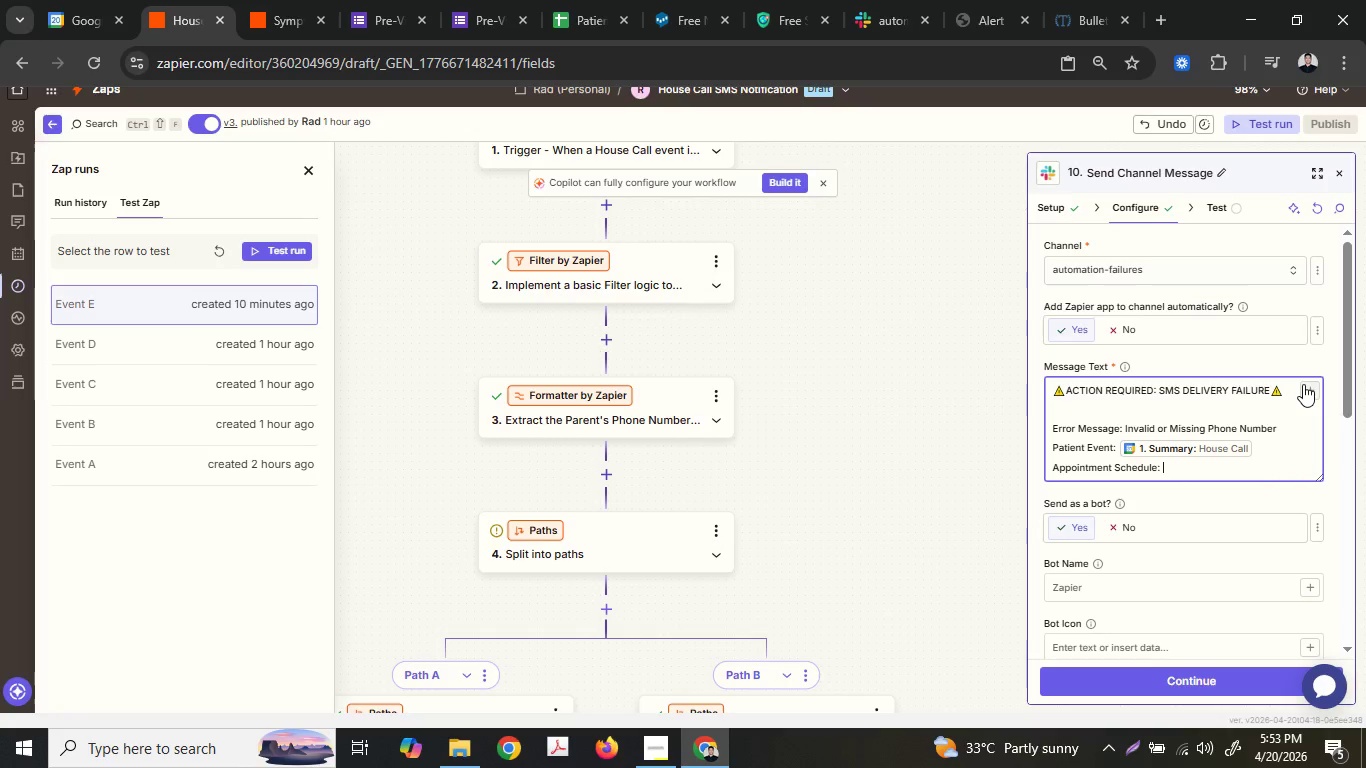 
left_click([1304, 384])
 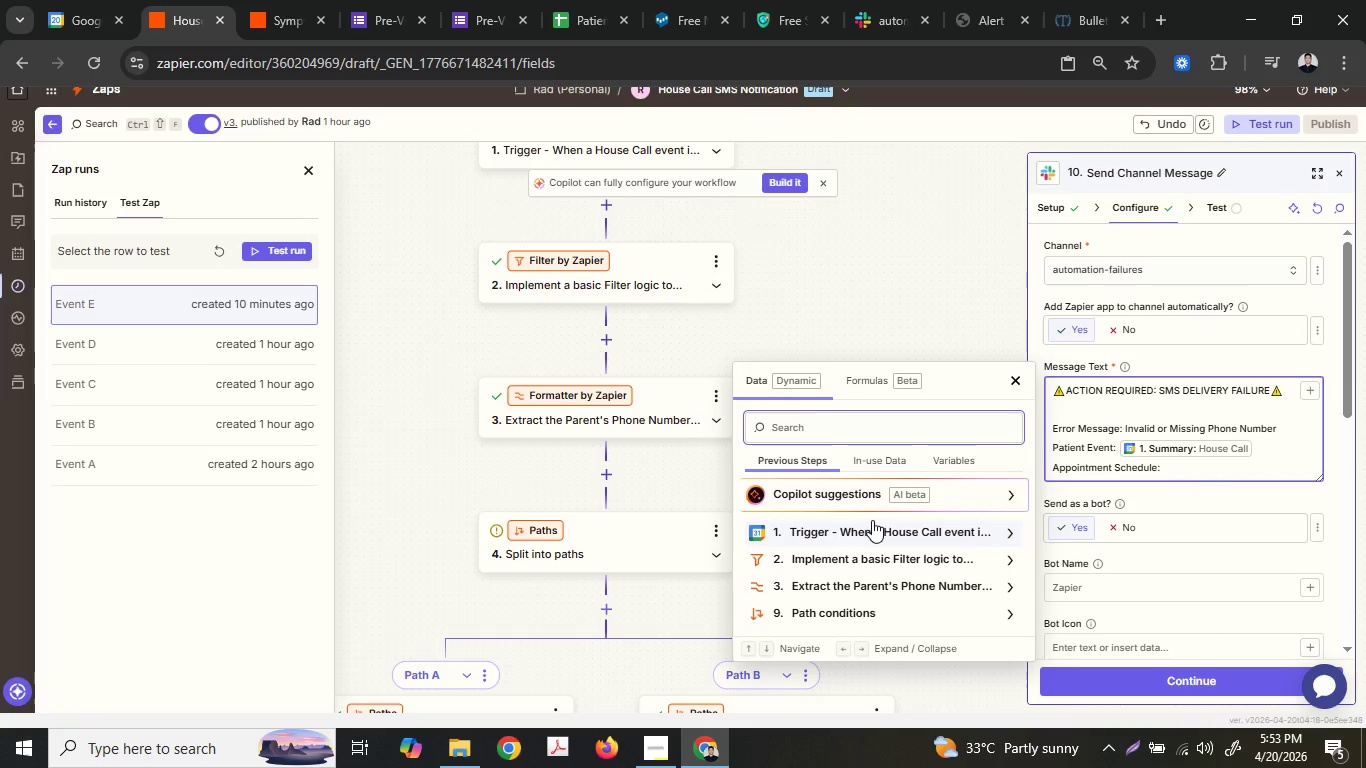 
left_click_drag(start_coordinate=[892, 525], to_coordinate=[887, 530])
 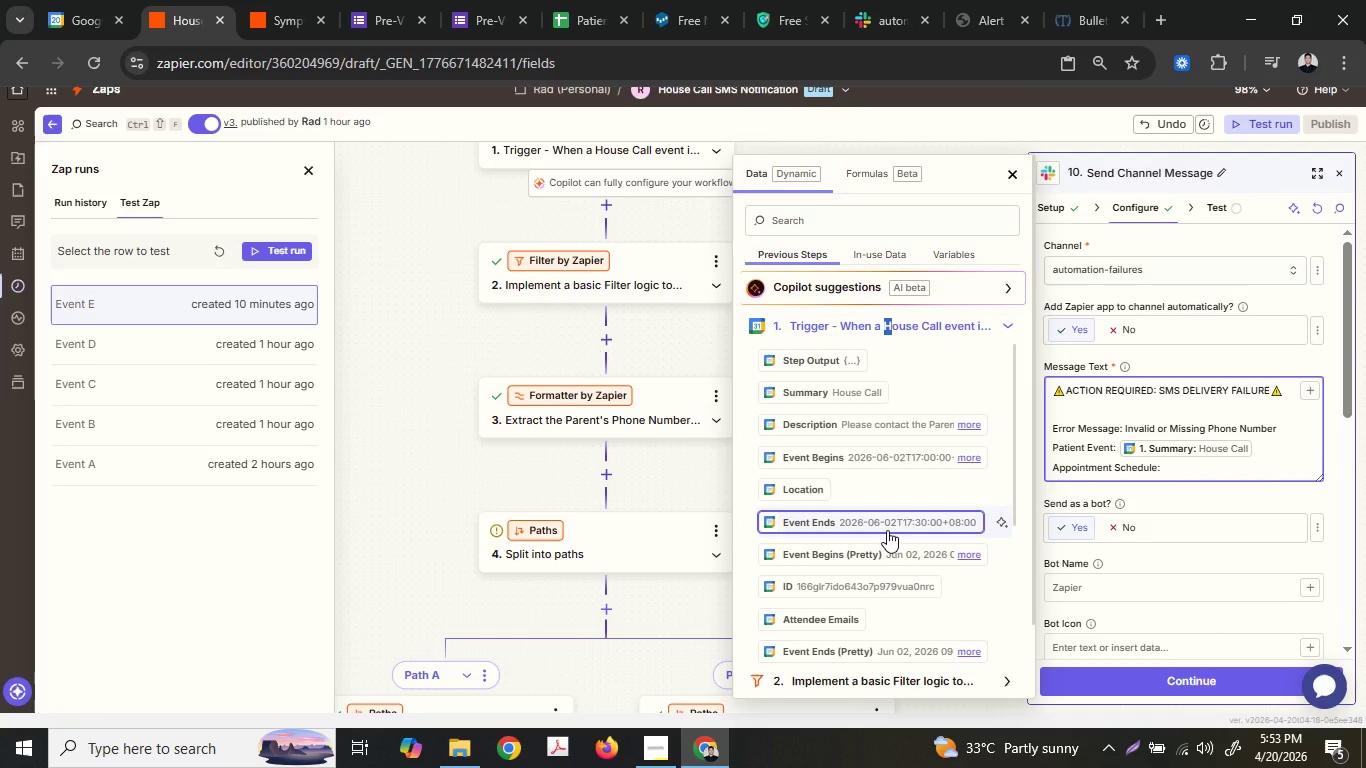 
scroll: coordinate [887, 530], scroll_direction: down, amount: 1.0
 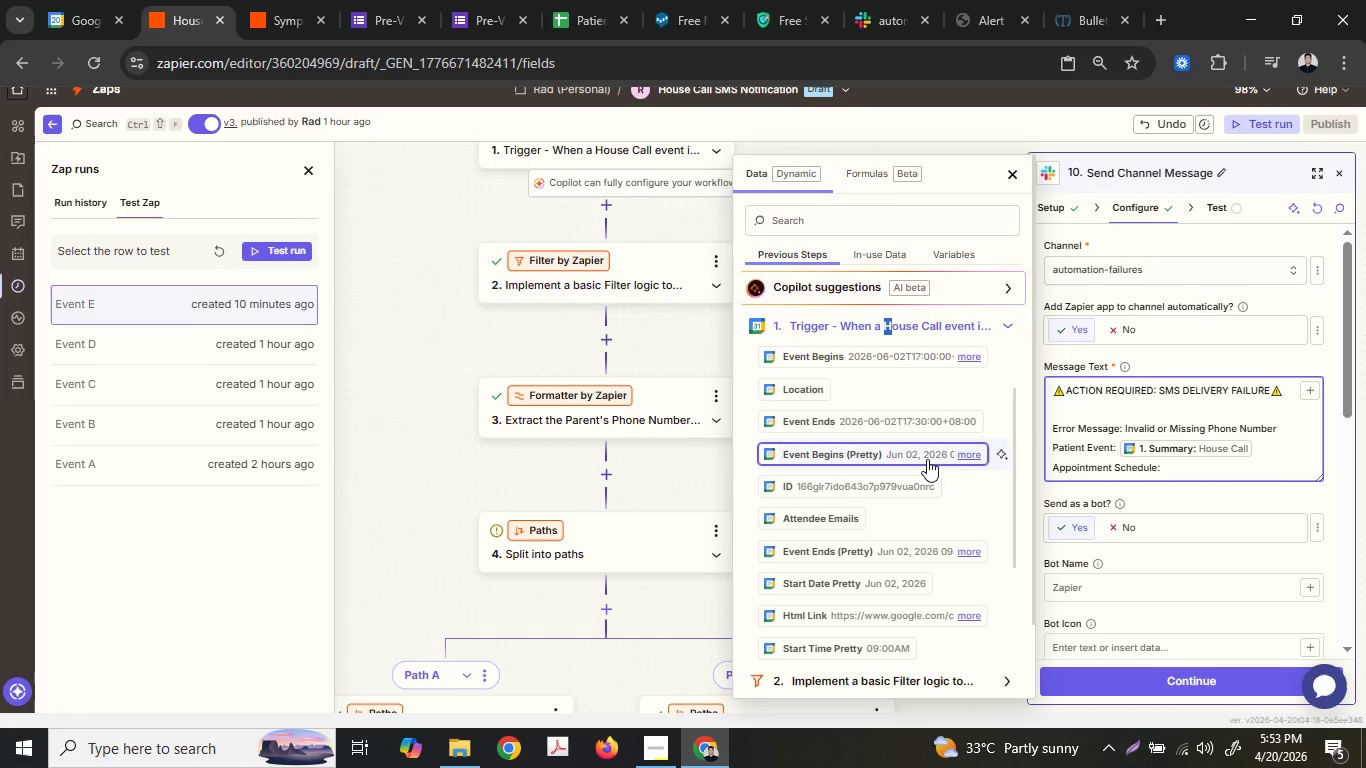 
left_click([927, 459])
 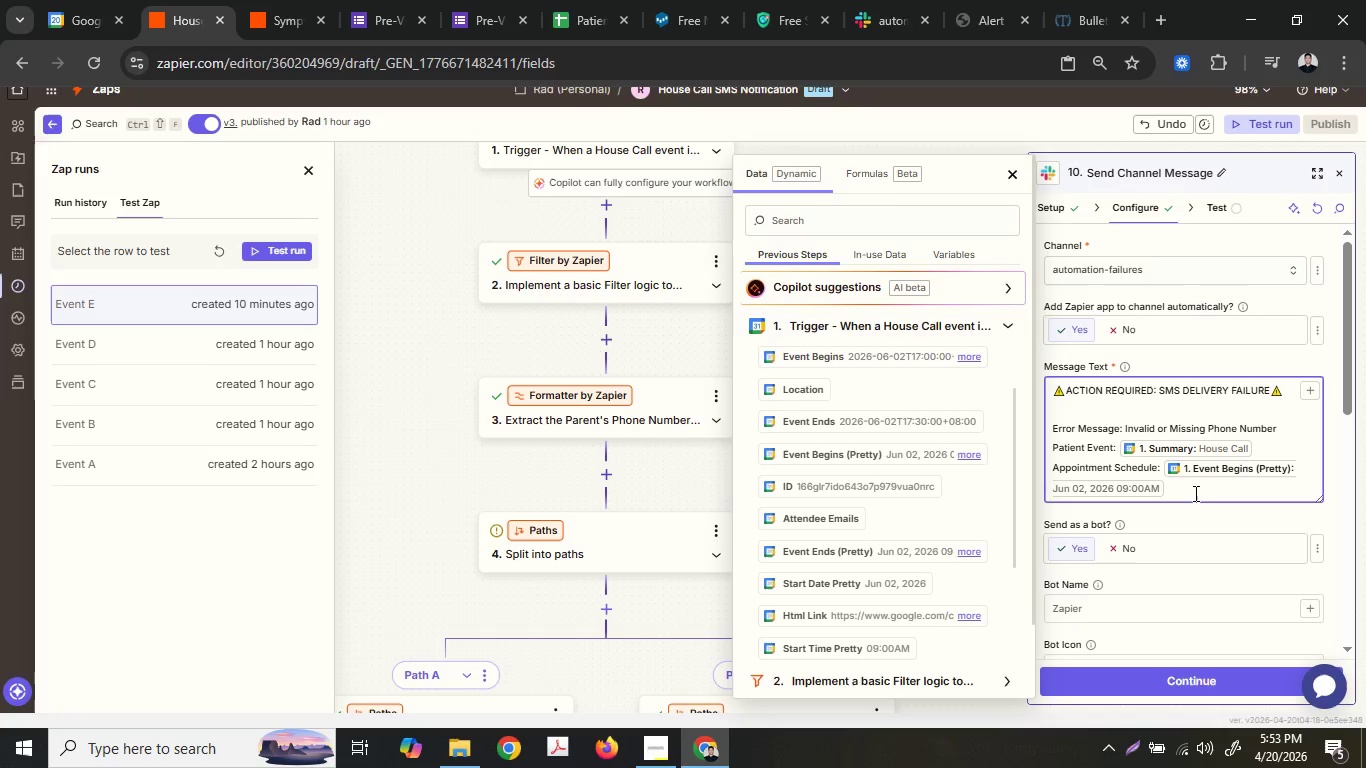 
left_click([1194, 493])
 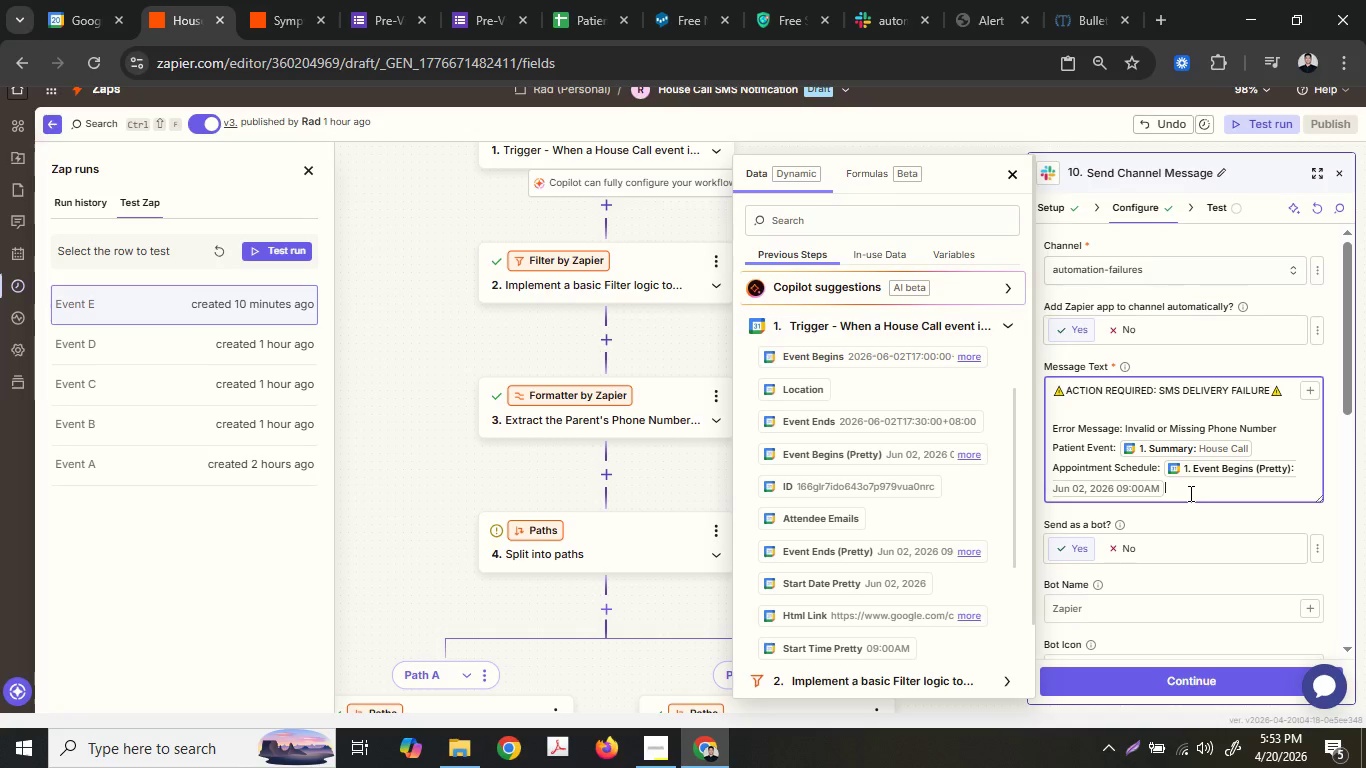 
key(Enter)
 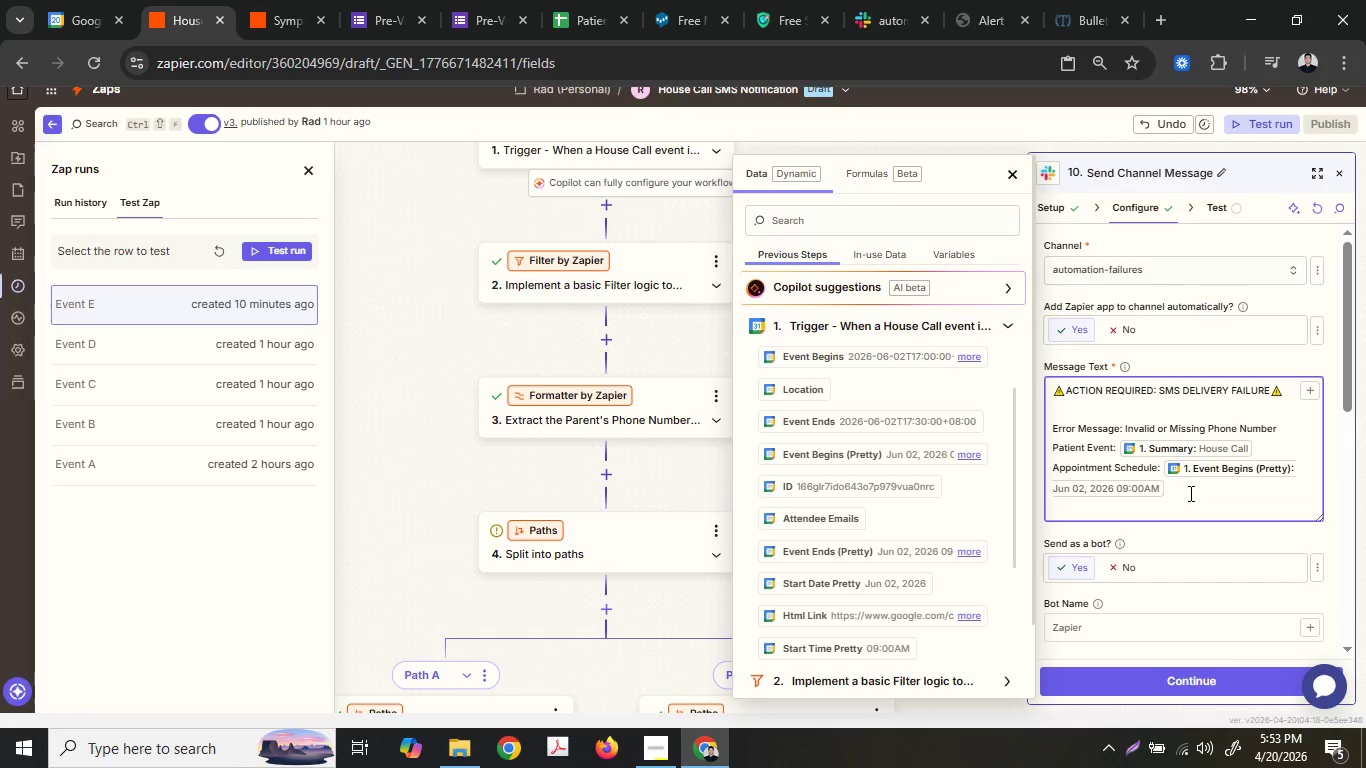 
key(Enter)
 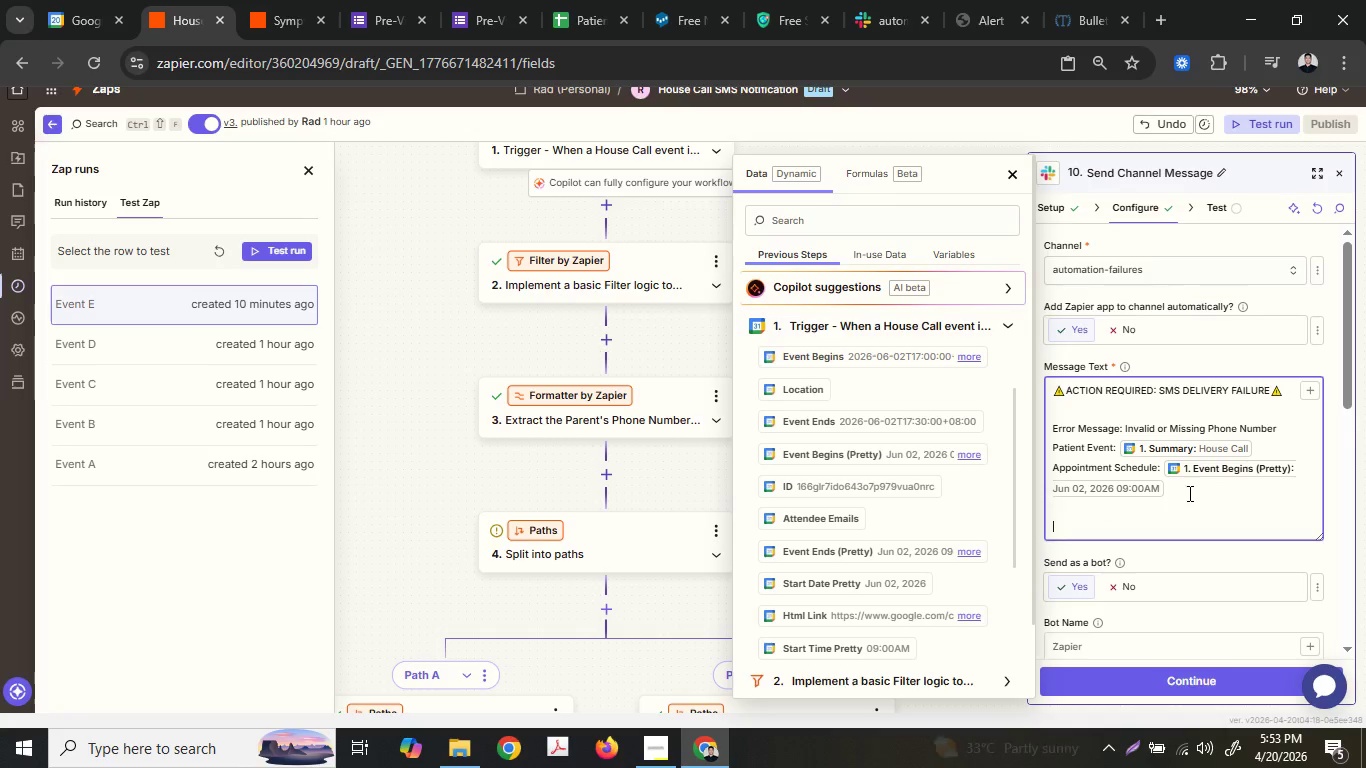 
type(DetailsFi)
key(Backspace)
 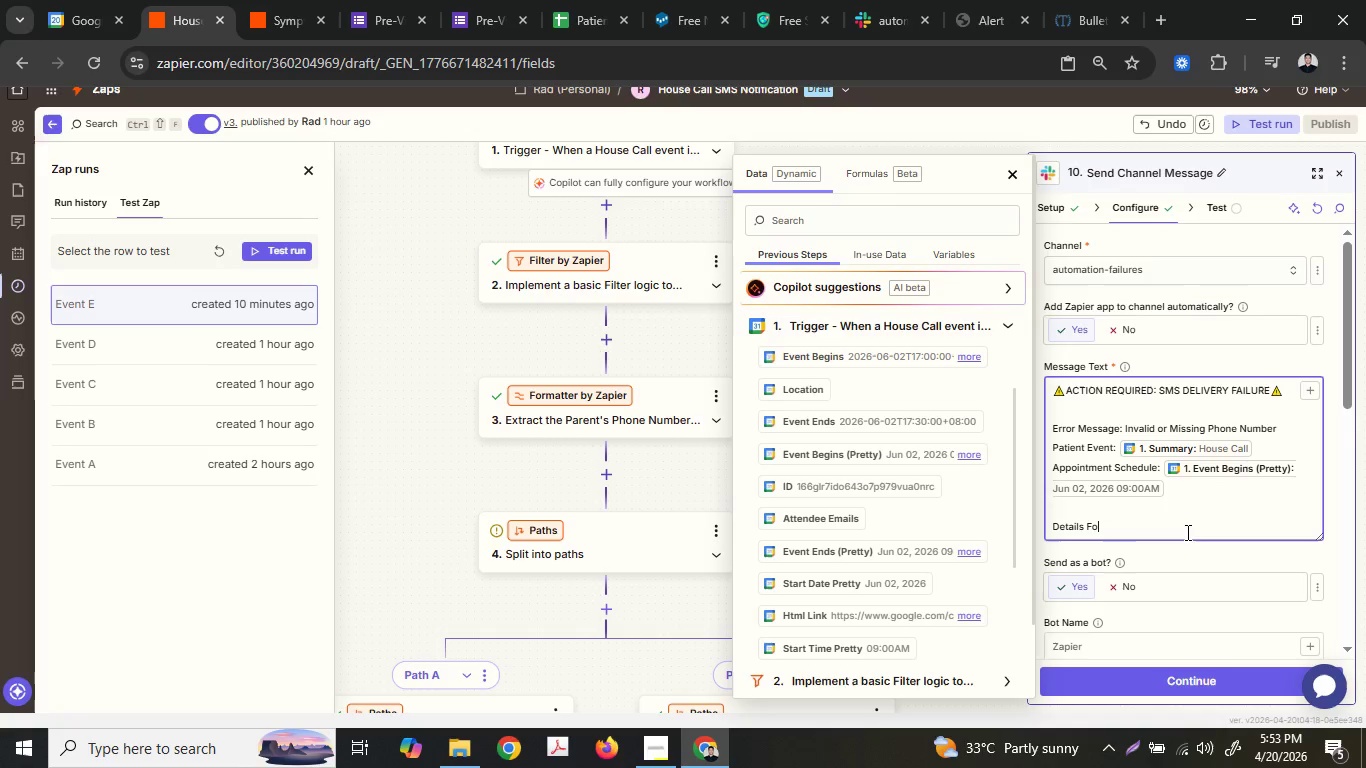 
type(ound:)
 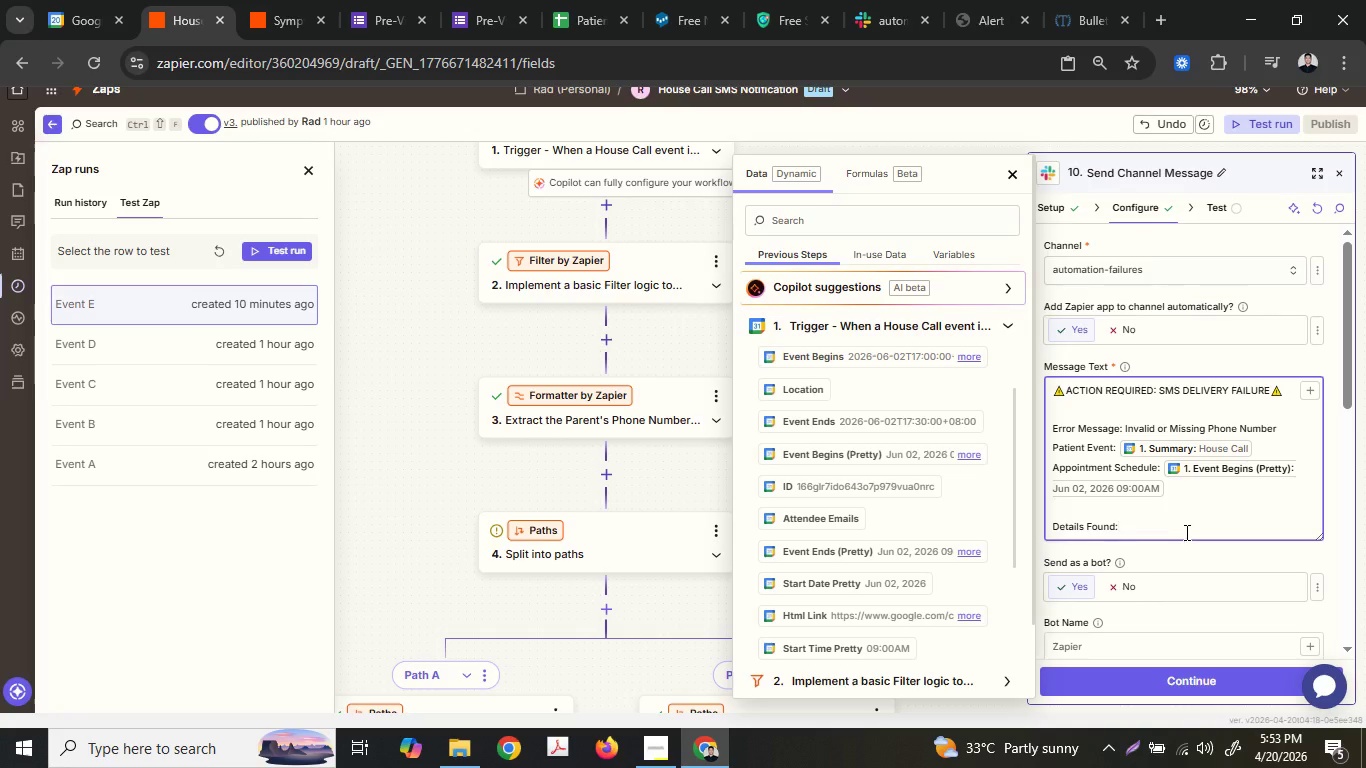 
key(Enter)
 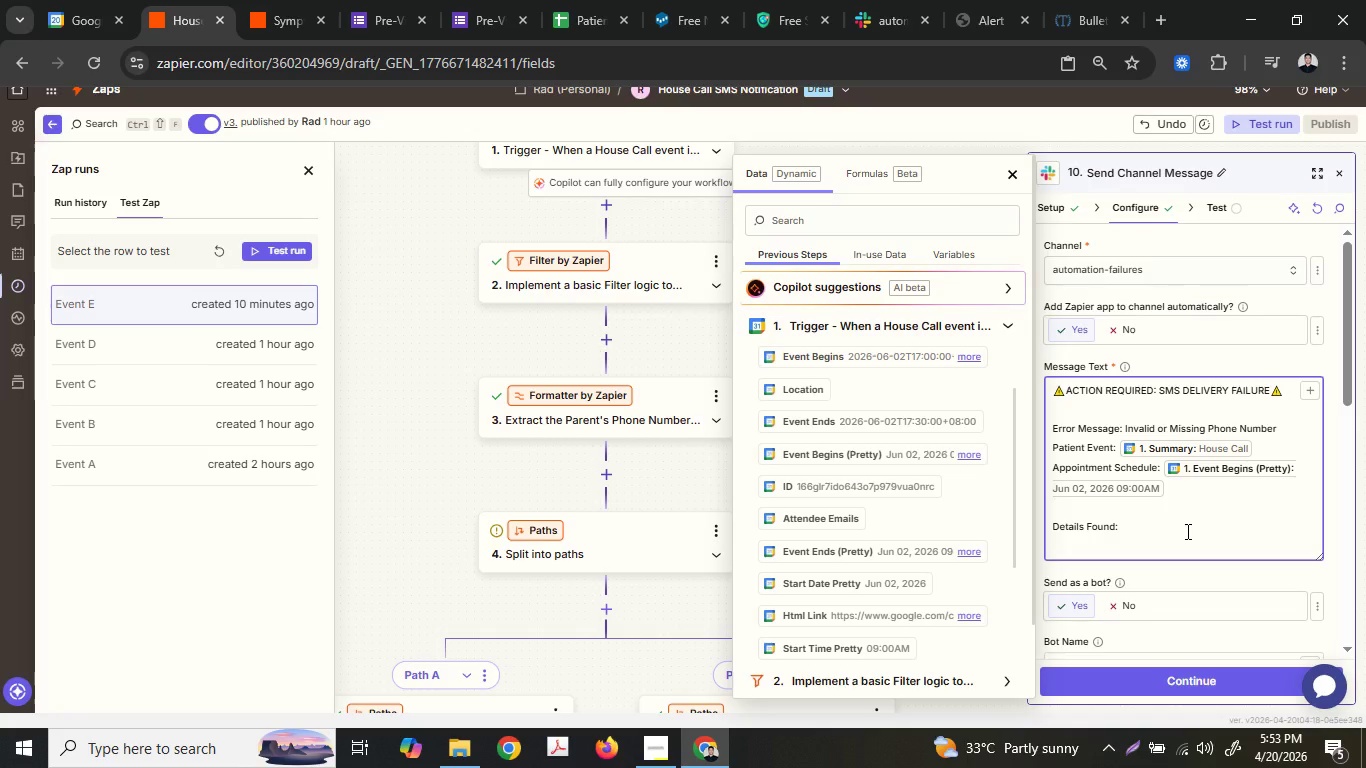 
type(Rw )
key(Backspace)
 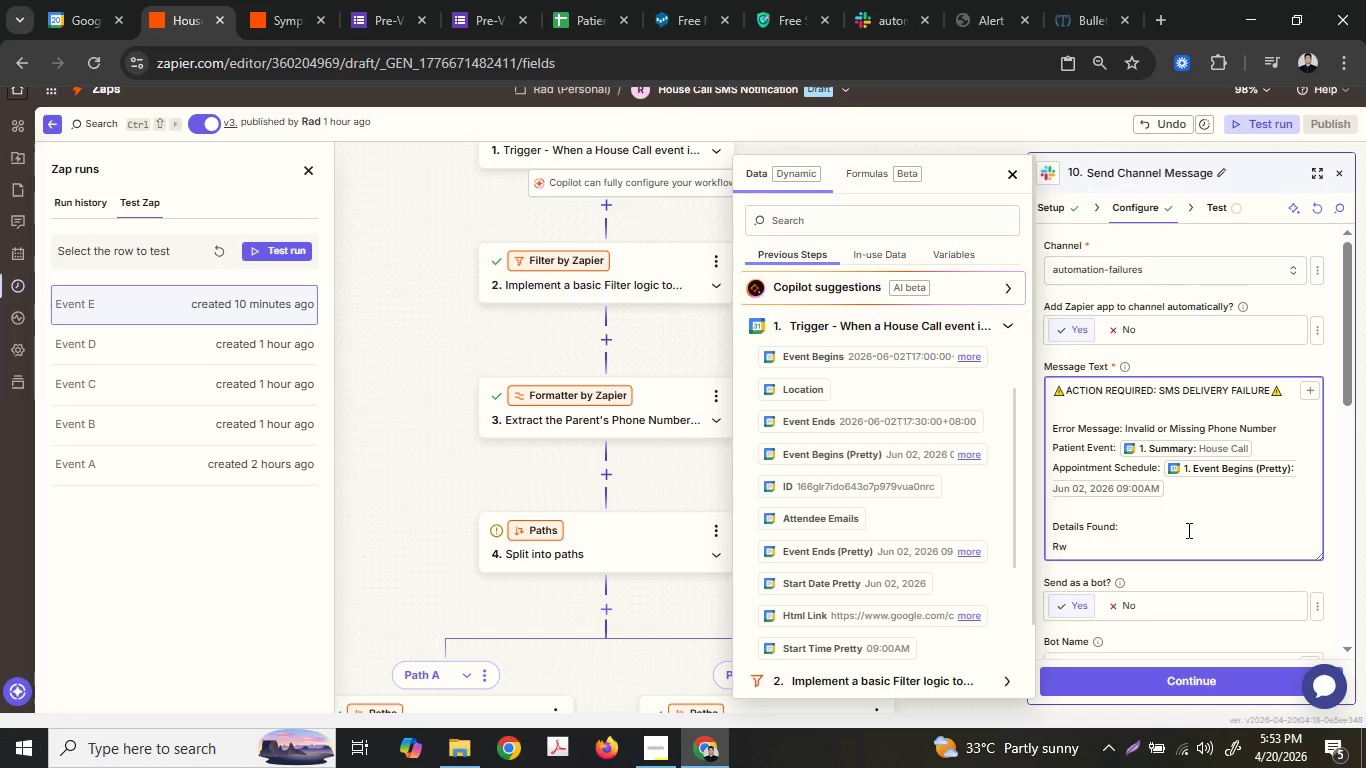 
key(Backspace)
key(Backspace)
type(aw Input:)
key(Backspace)
key(Backspace)
key(Backspace)
key(Backspace)
key(Backspace)
type(R)
key(Backspace)
 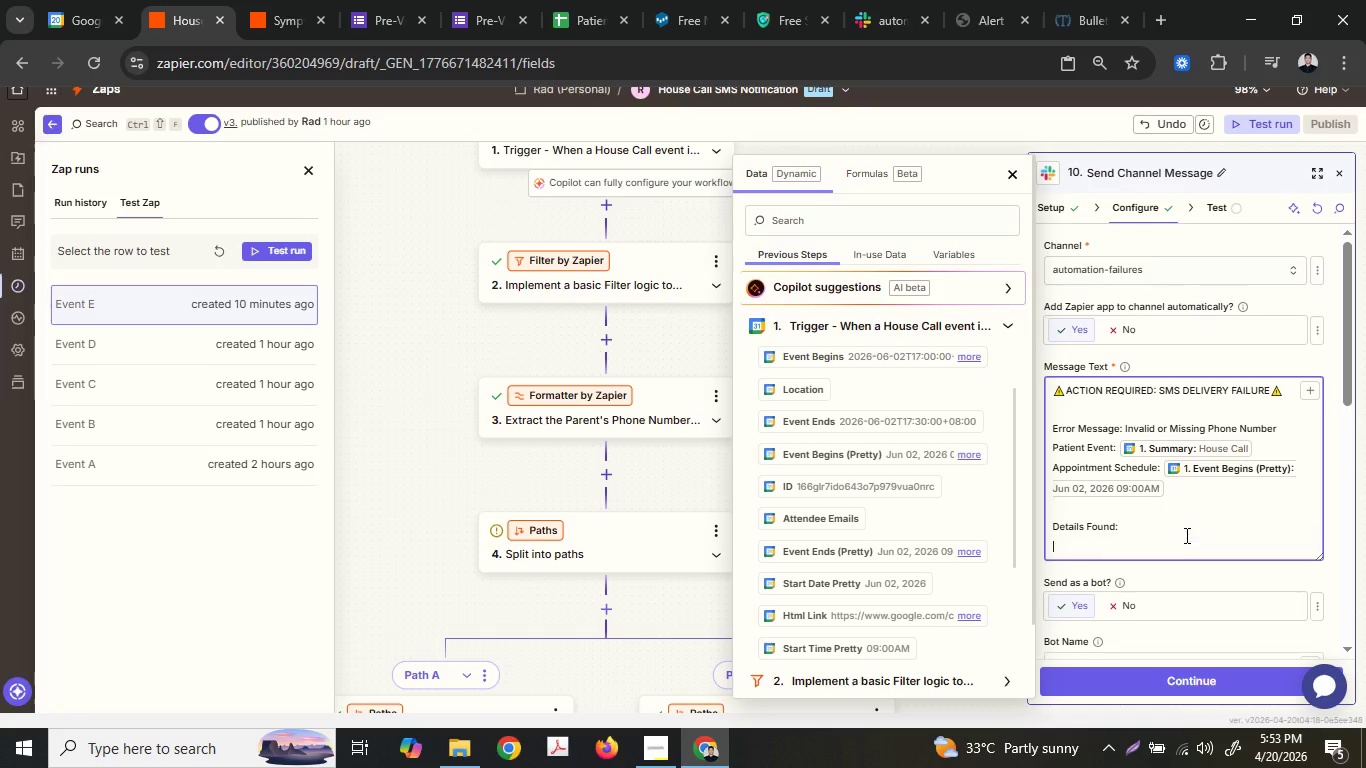 
key(Shift+Enter)
 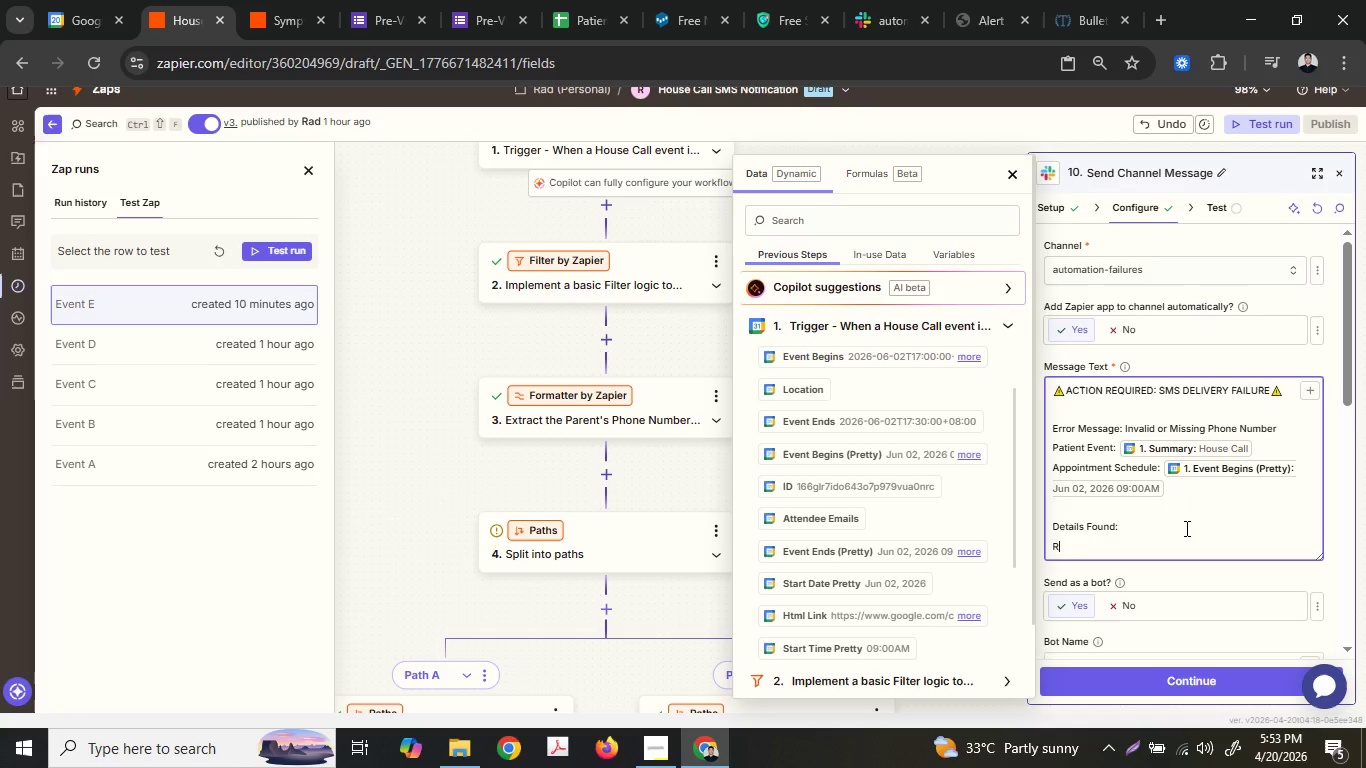 
type(Raw Input:)
 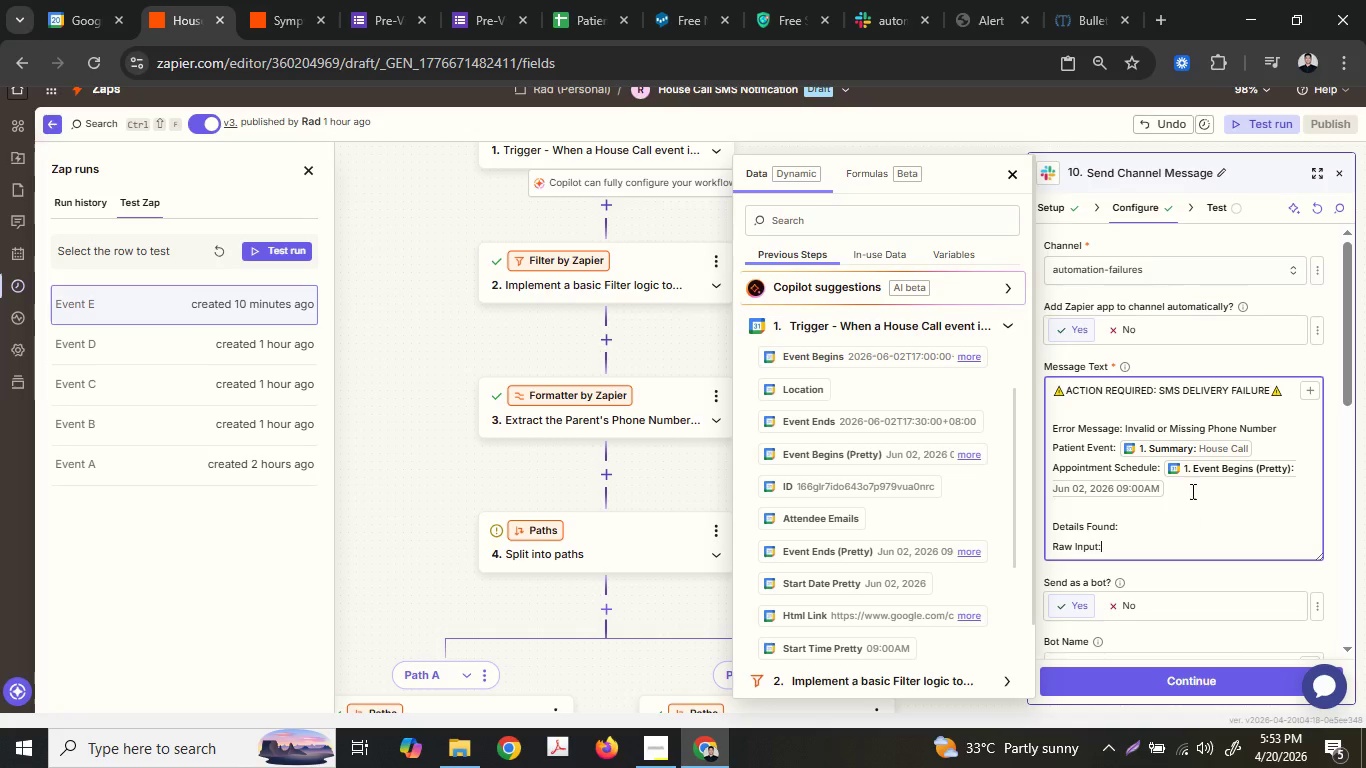 
key(Space)
 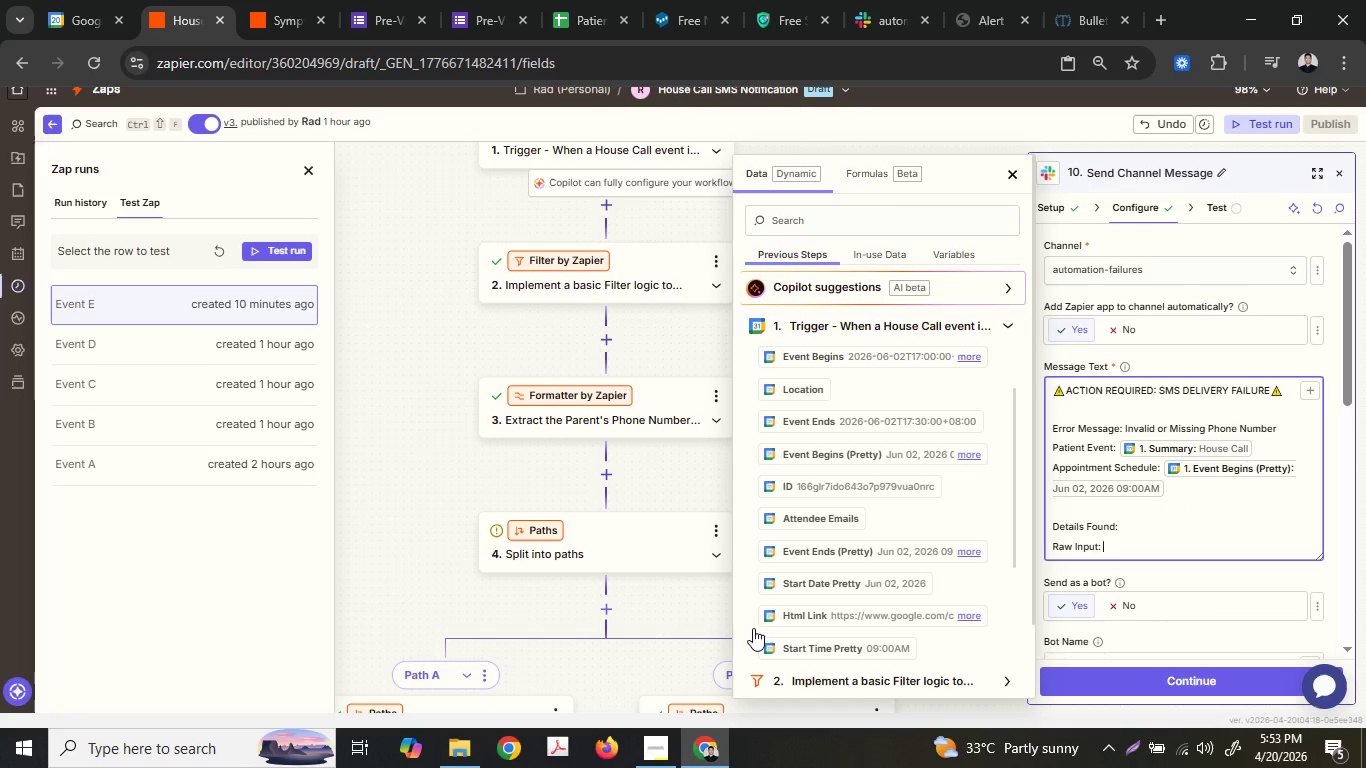 
wait(7.55)
 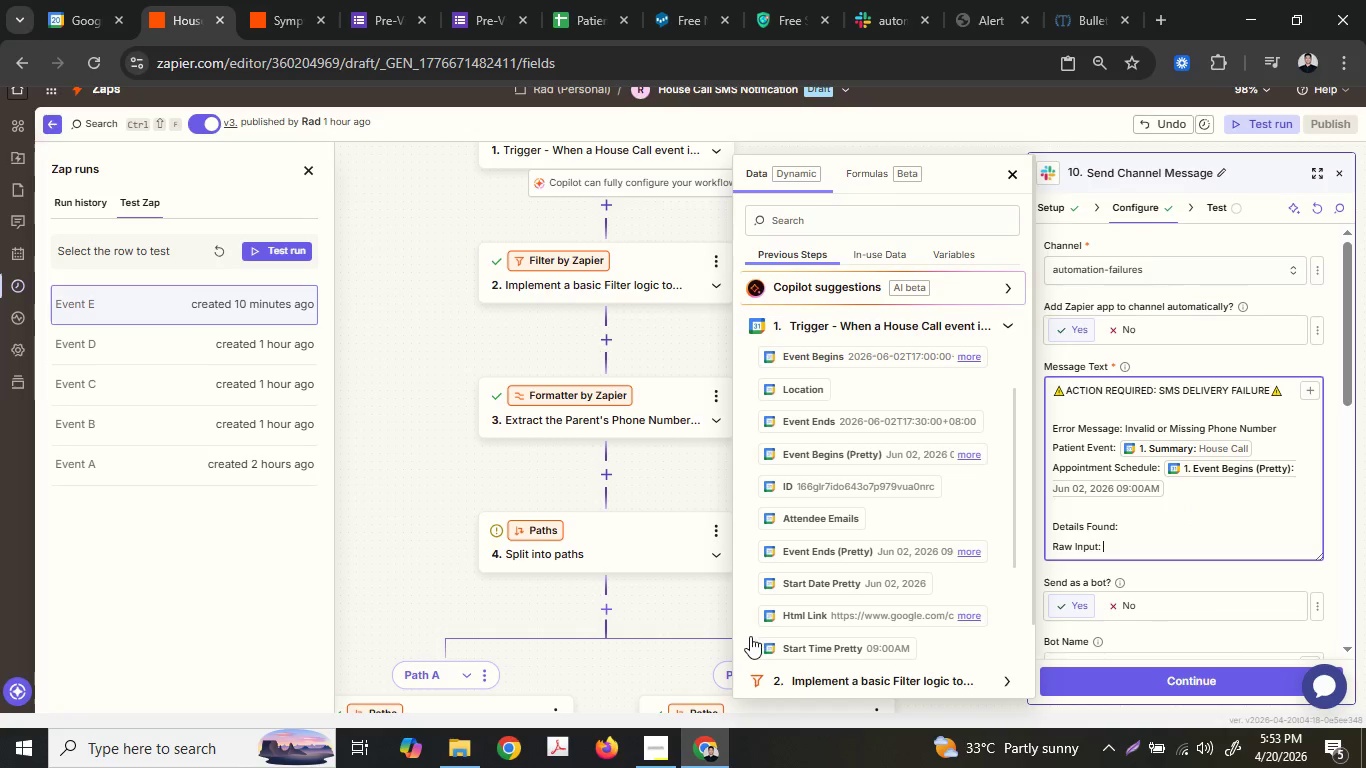 
scroll: coordinate [964, 497], scroll_direction: down, amount: 16.0
 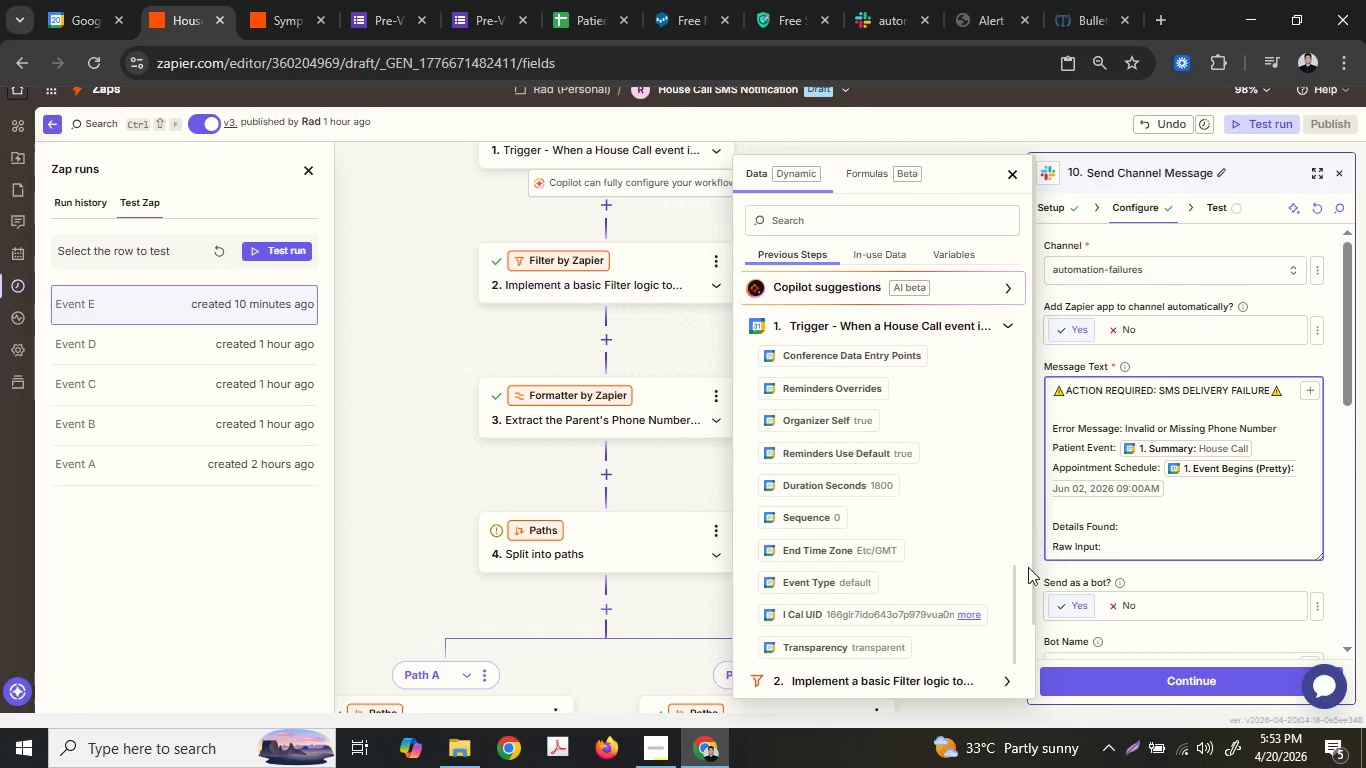 
left_click_drag(start_coordinate=[1014, 588], to_coordinate=[1003, 306])
 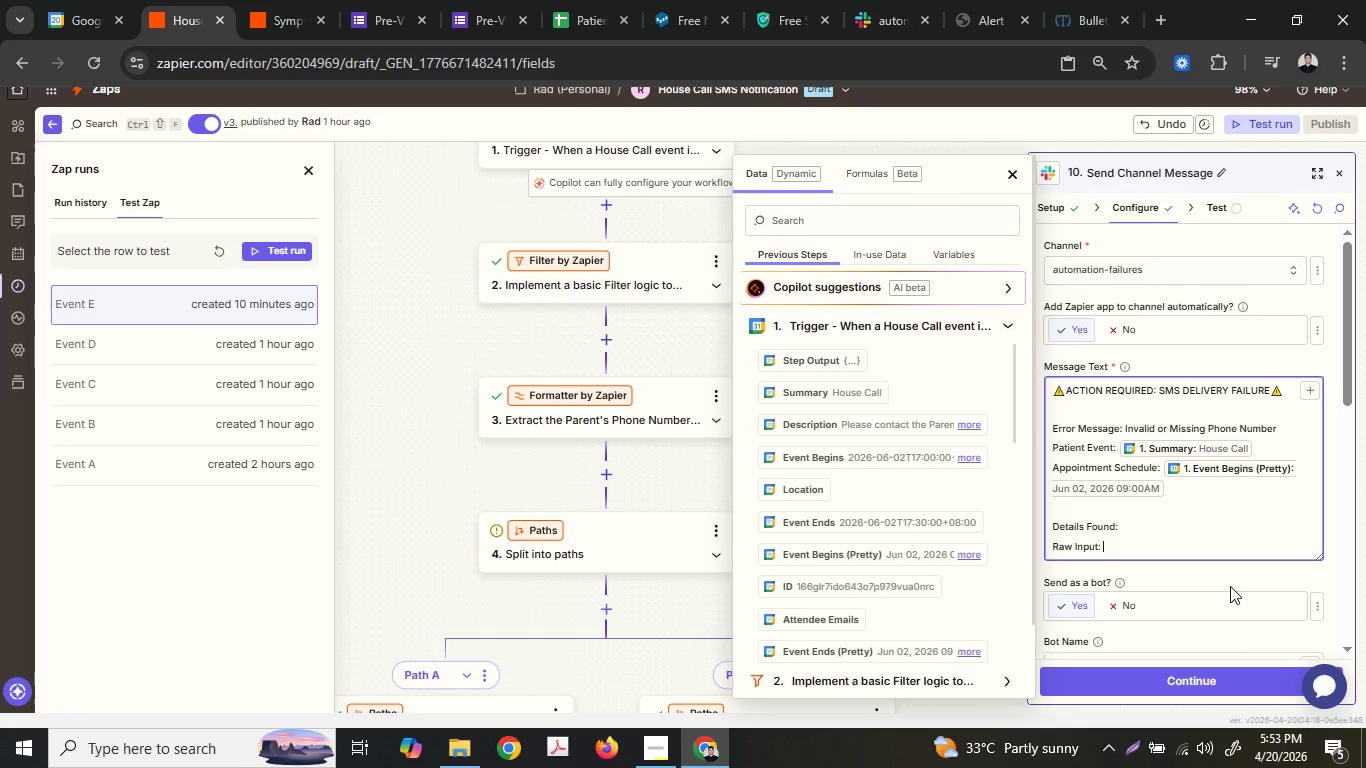 
wait(5.64)
 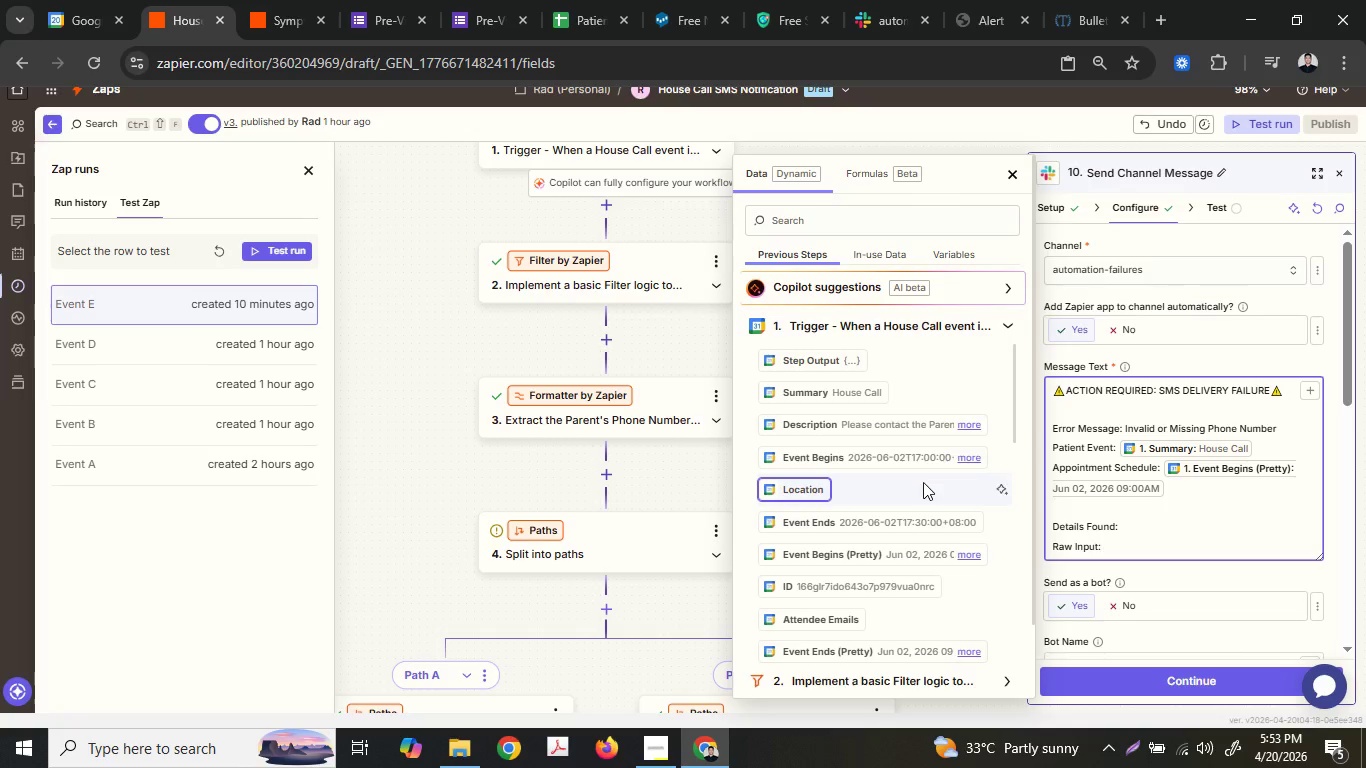 
left_click_drag(start_coordinate=[1110, 550], to_coordinate=[1045, 544])
 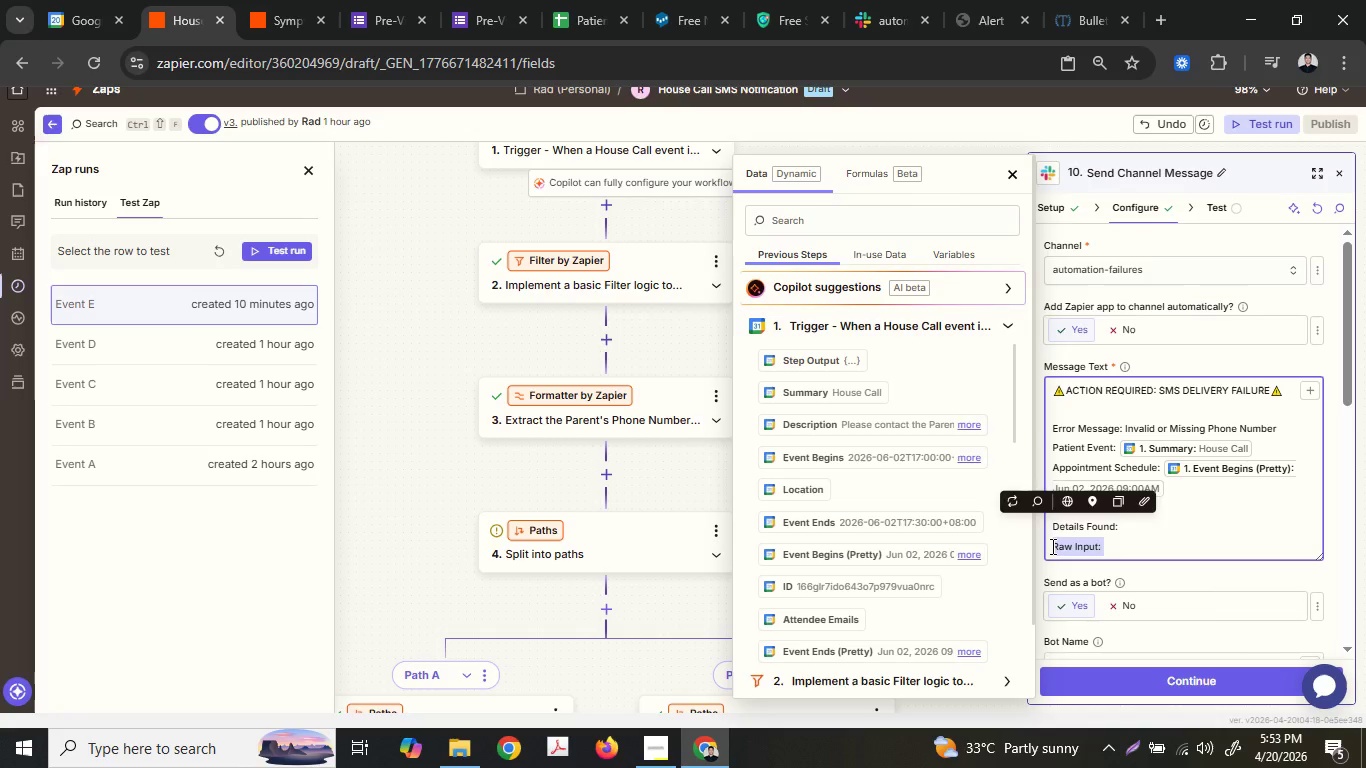 
key(Backspace)
 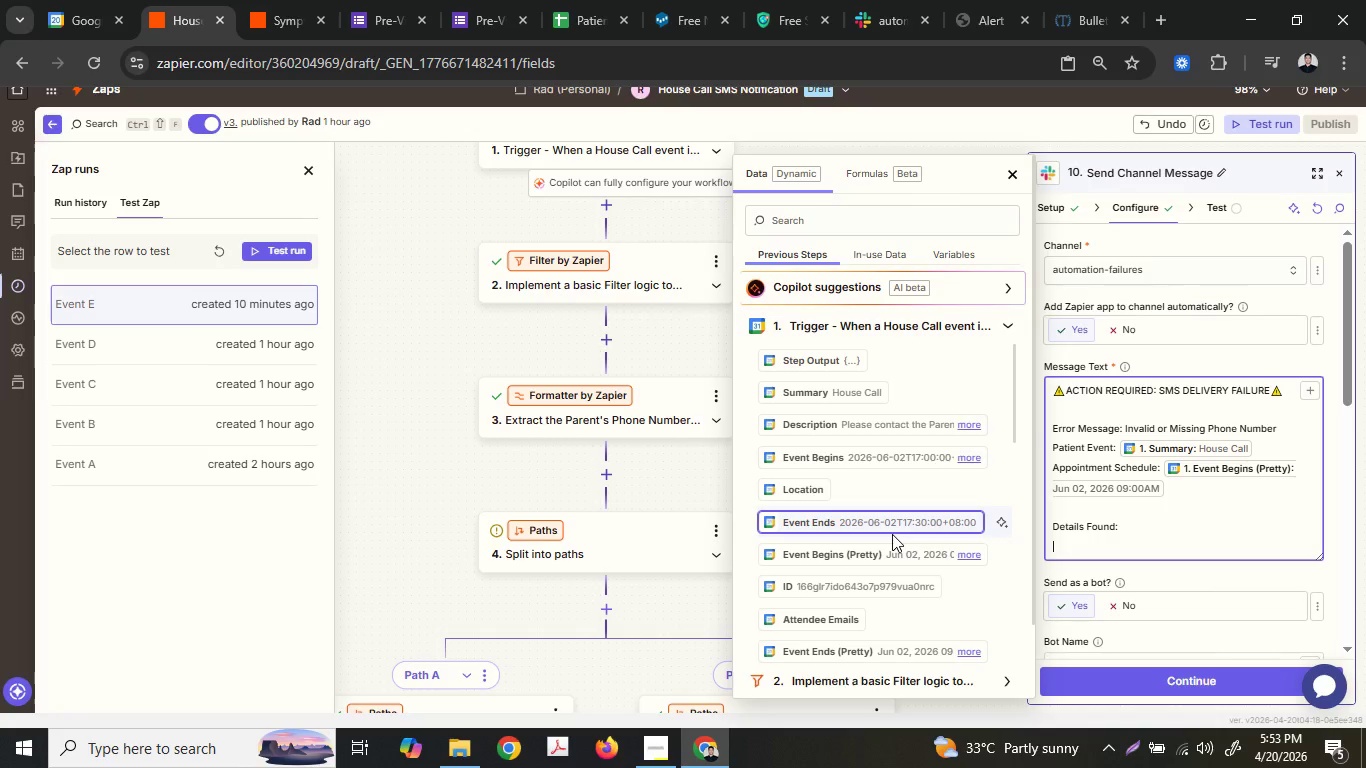 
scroll: coordinate [892, 535], scroll_direction: down, amount: 4.0
 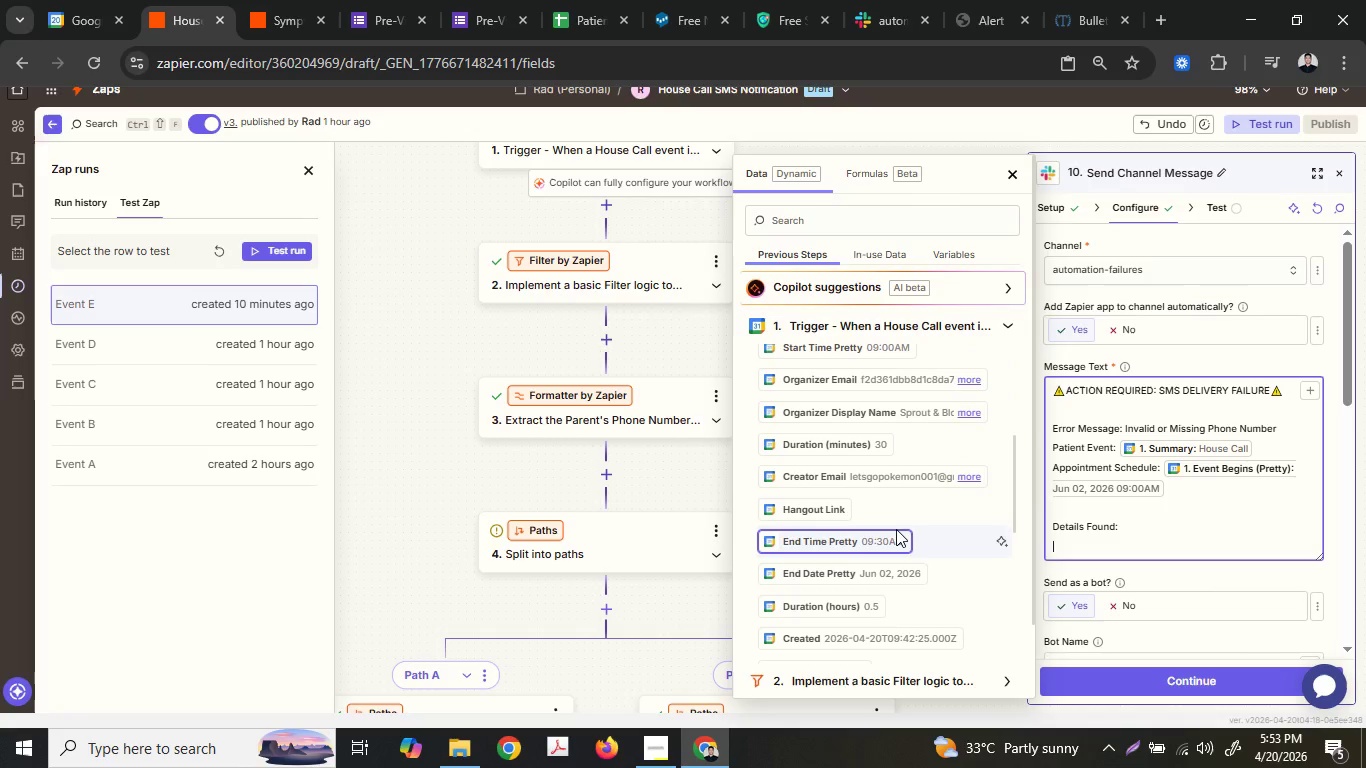 
double_click([885, 420])
 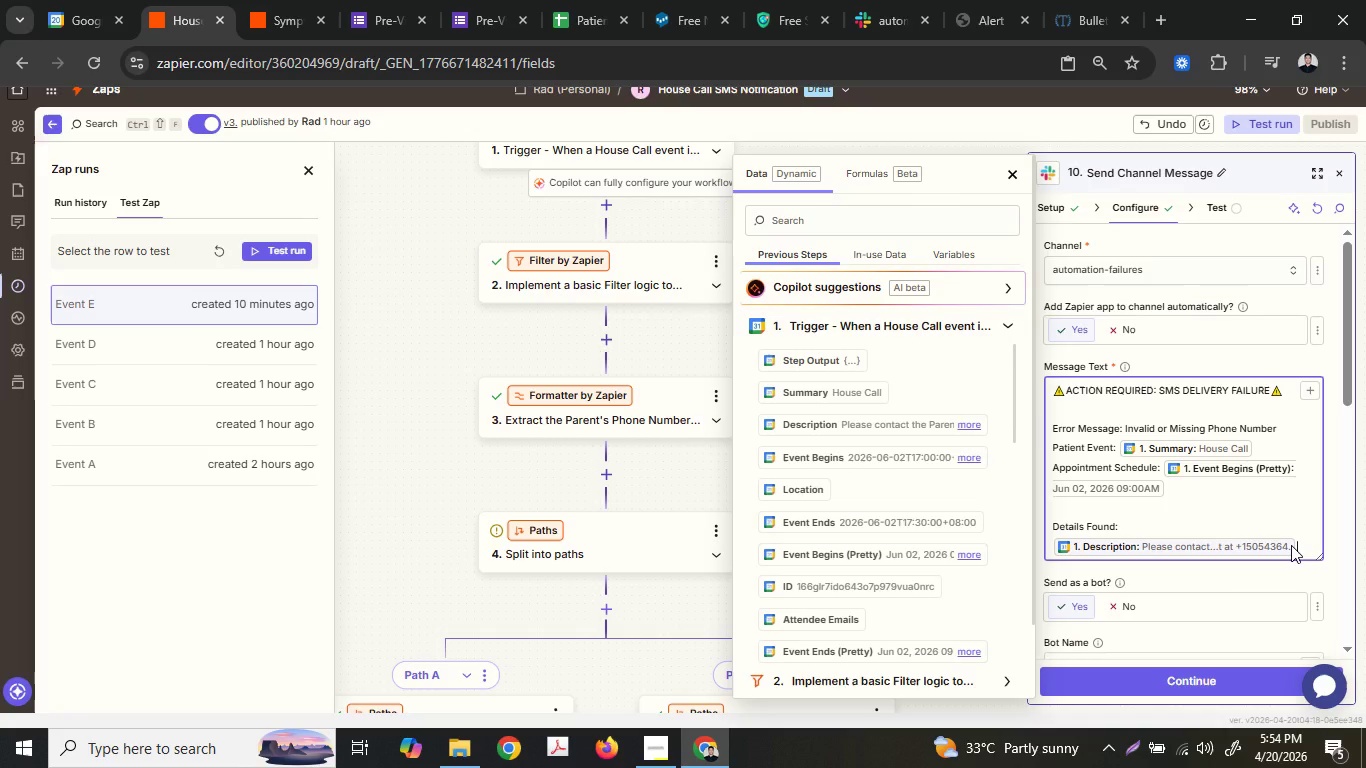 
double_click([885, 420])
 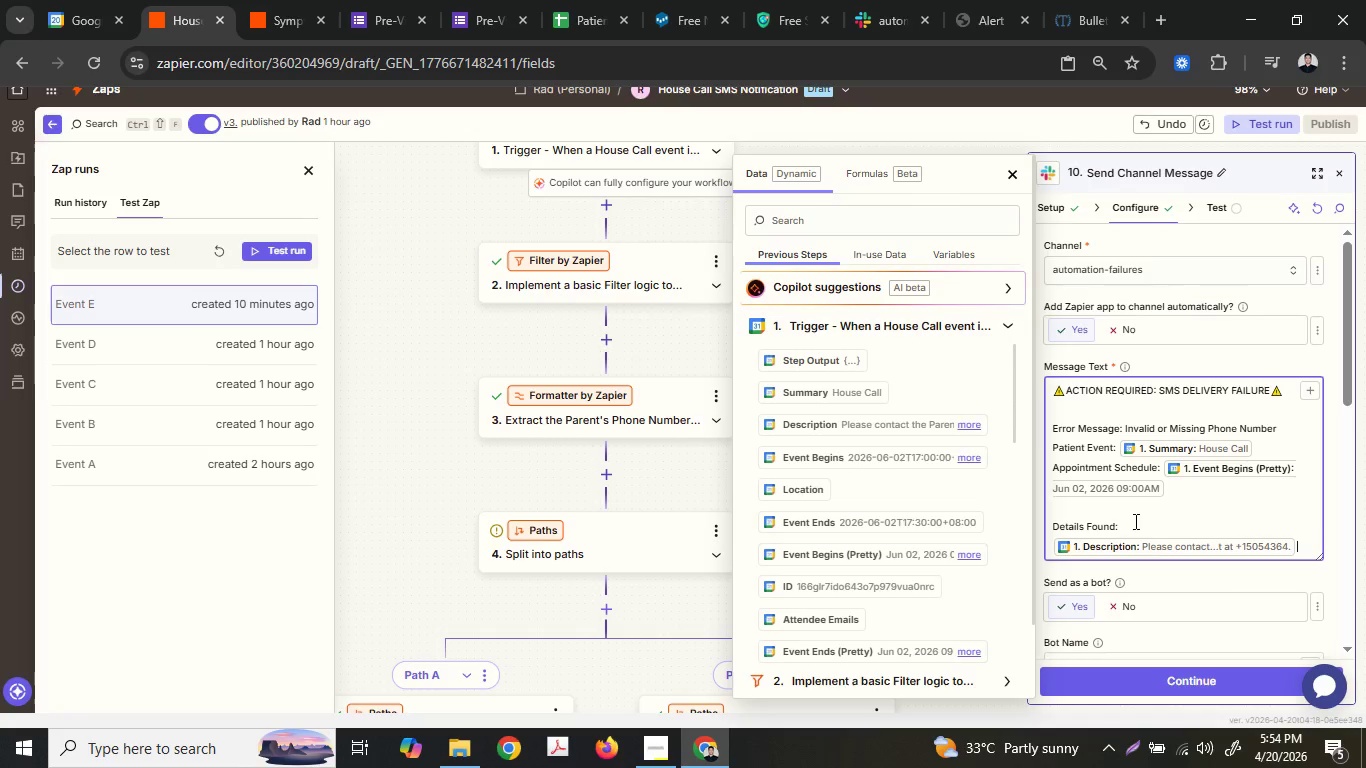 
scroll: coordinate [897, 517], scroll_direction: up, amount: 7.0
 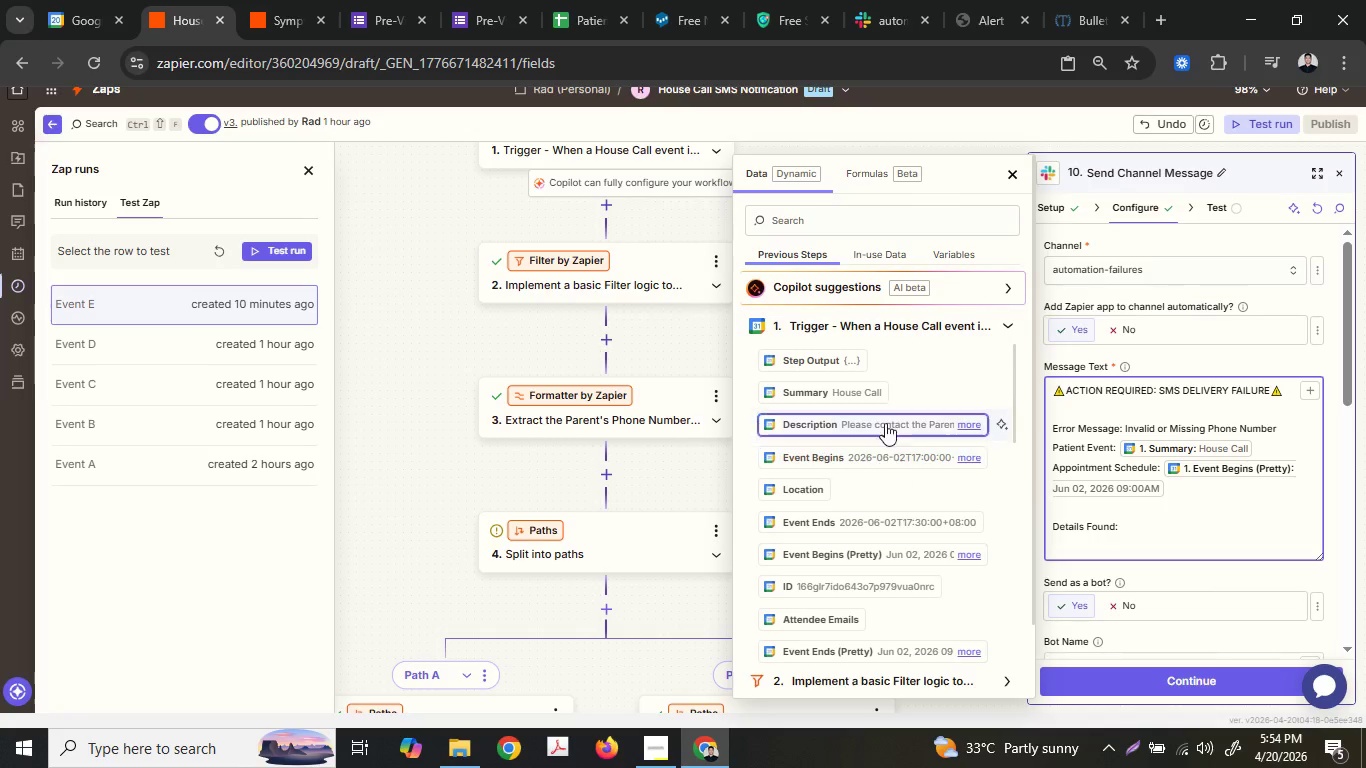 
key(Enter)
 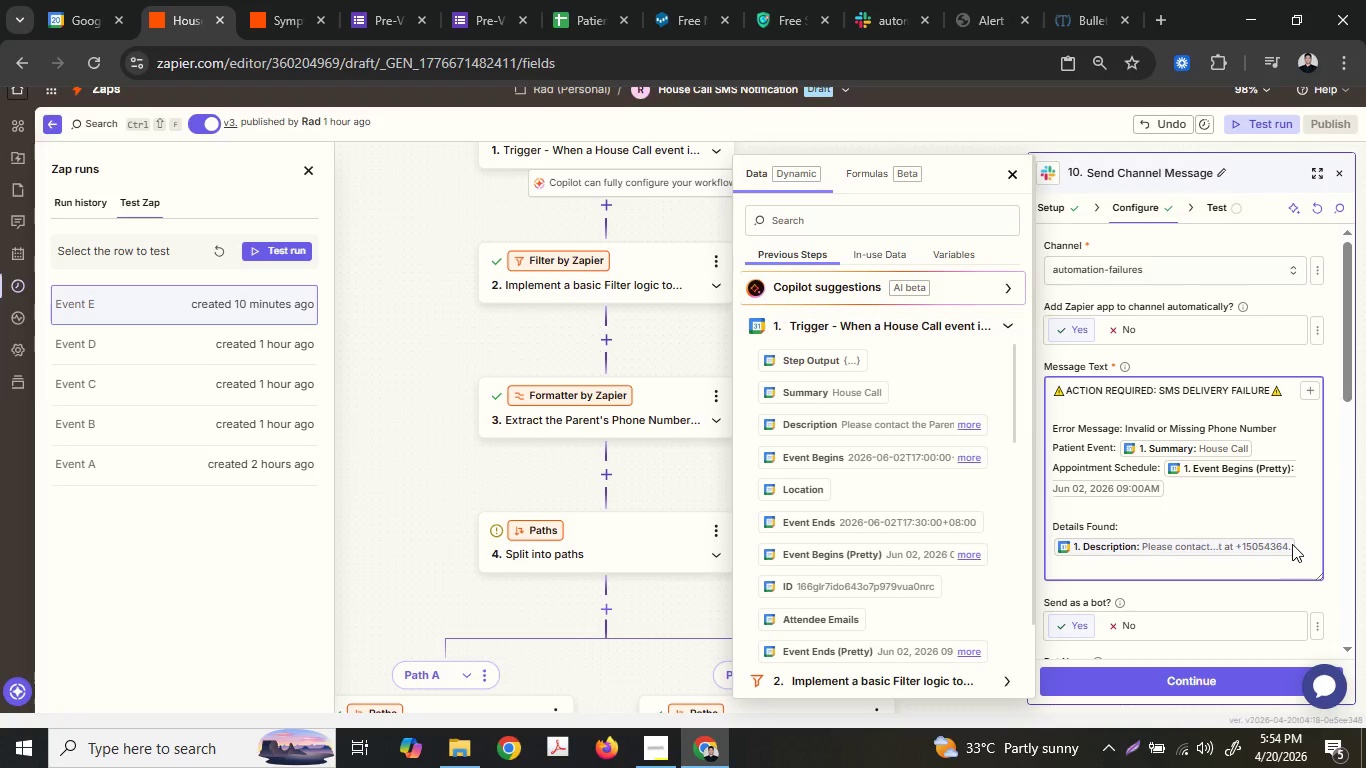 
key(ArrowUp)
 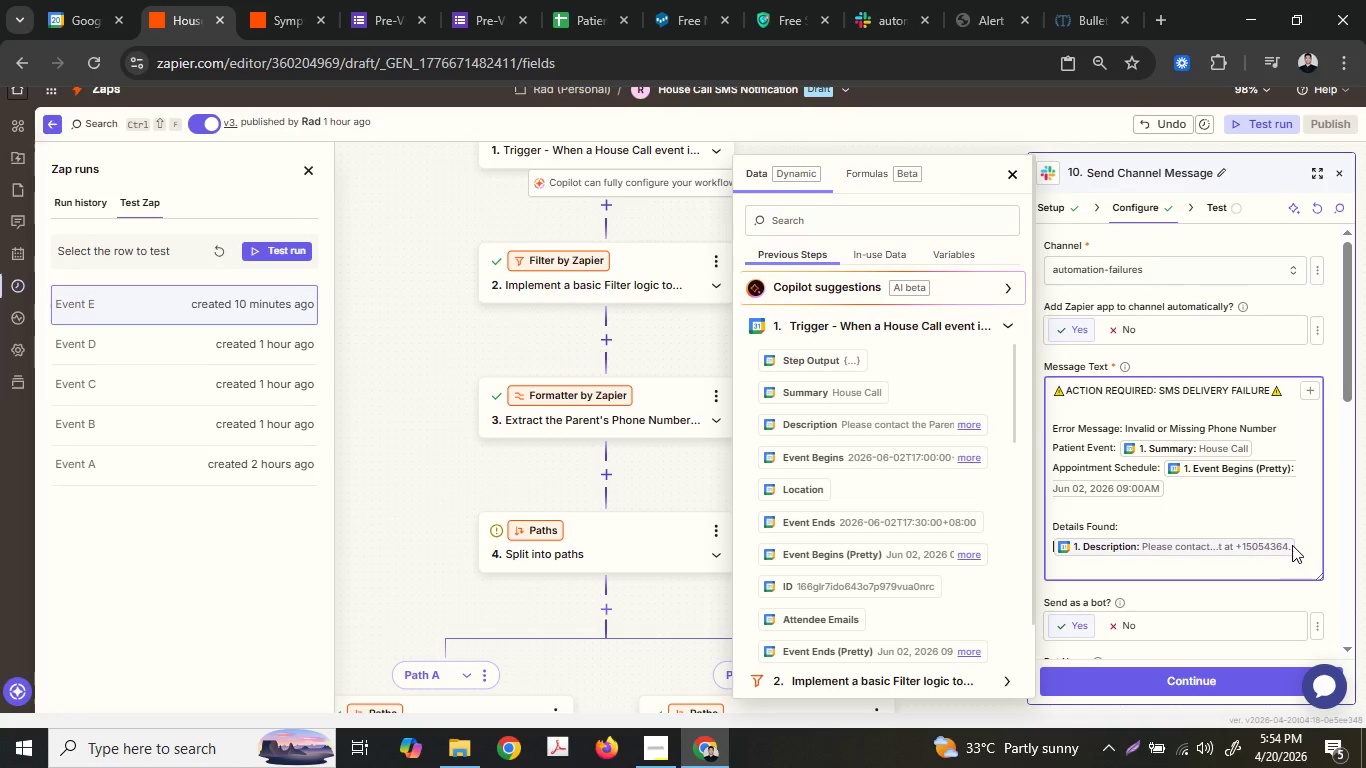 
type(Phone Nu)
 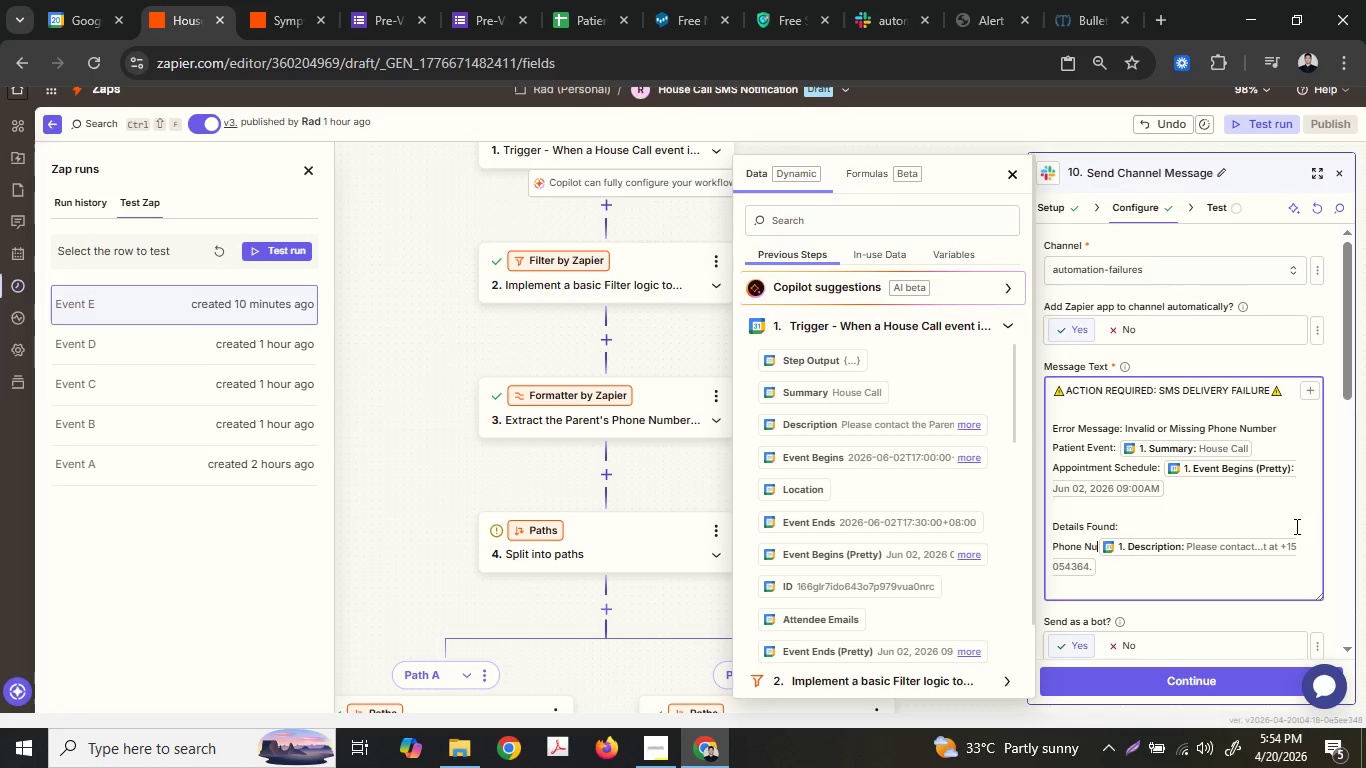 
type(mber: )
 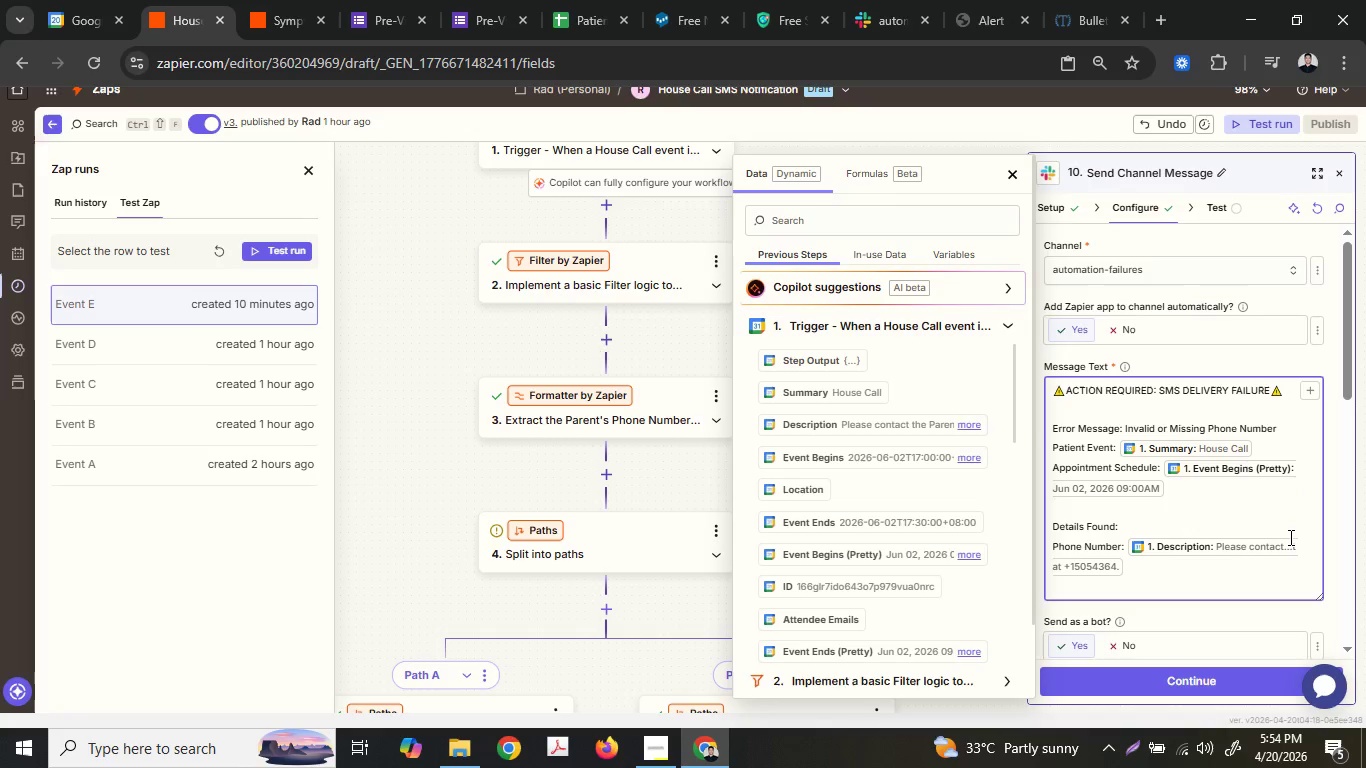 
key(ArrowDown)
 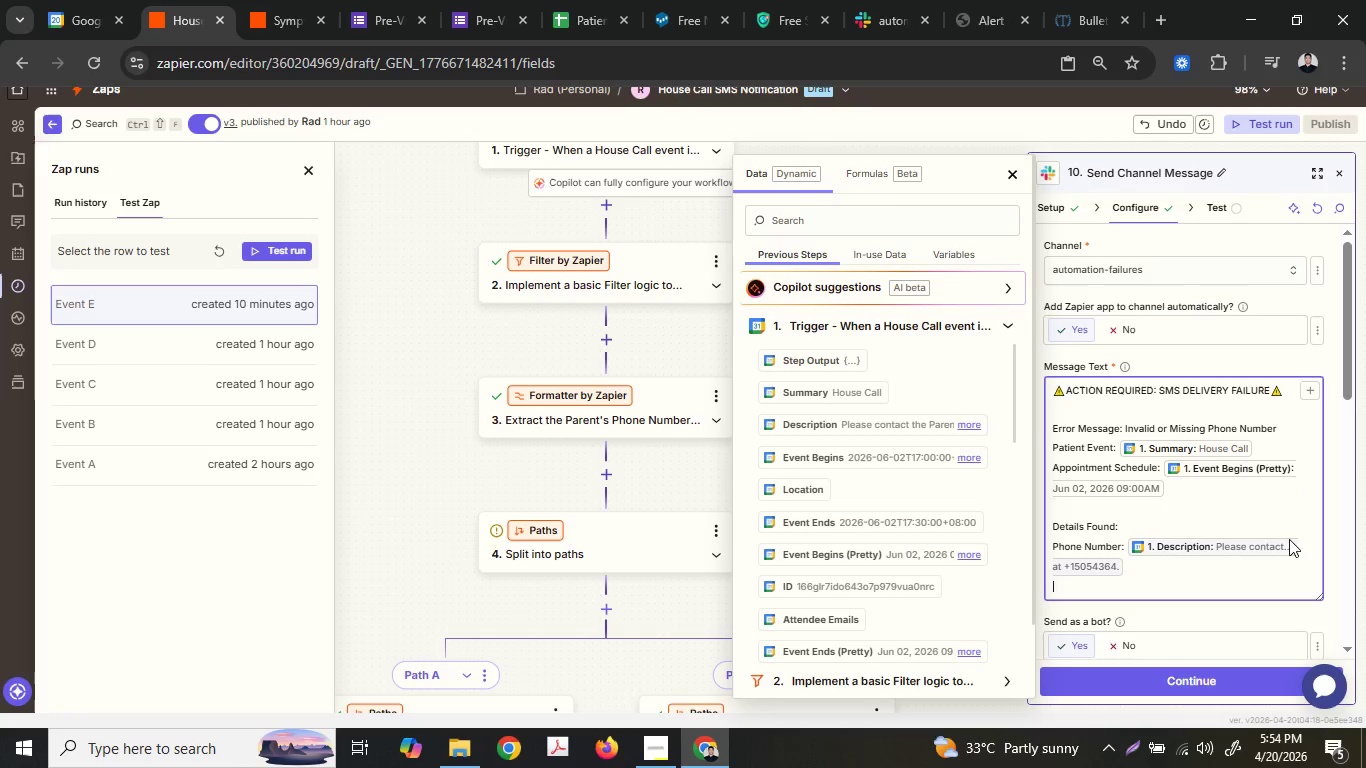 
key(ArrowDown)
 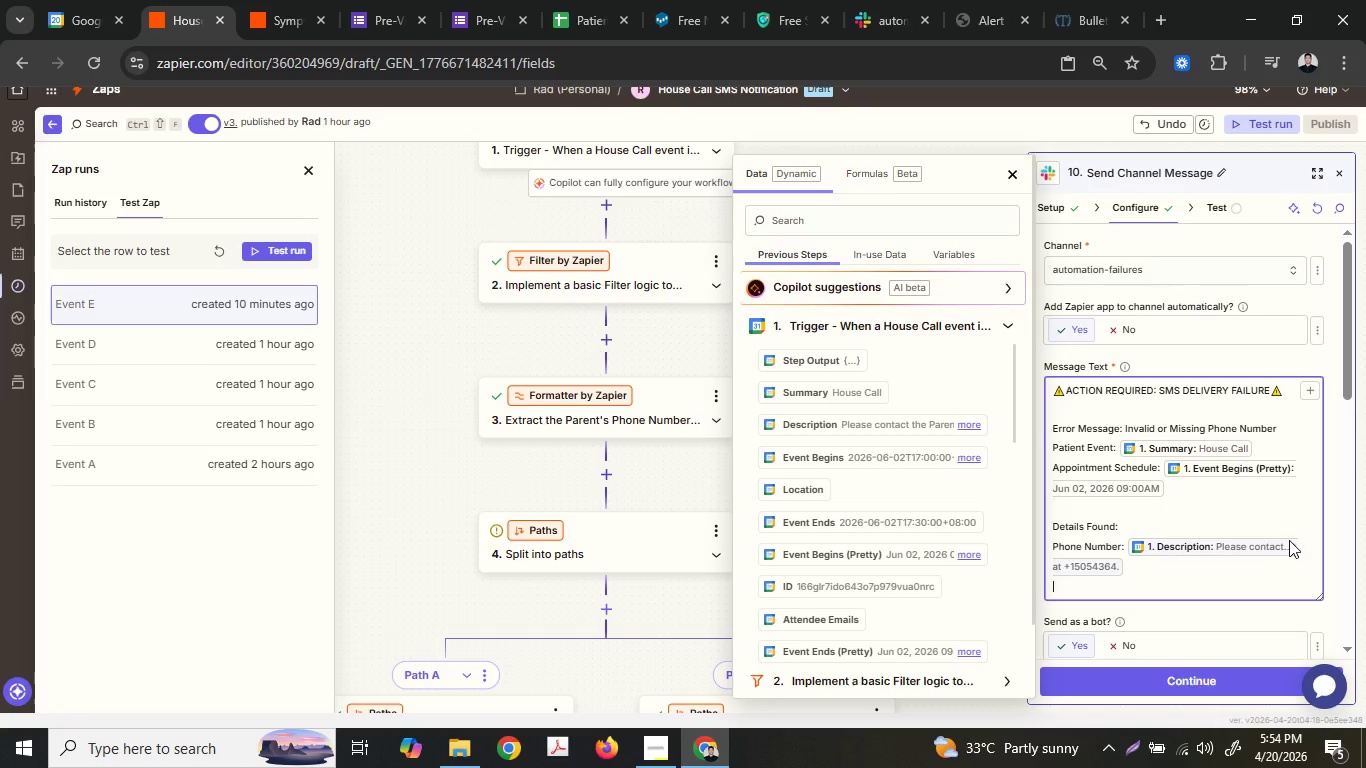 
type(Status; T)
key(Backspace)
 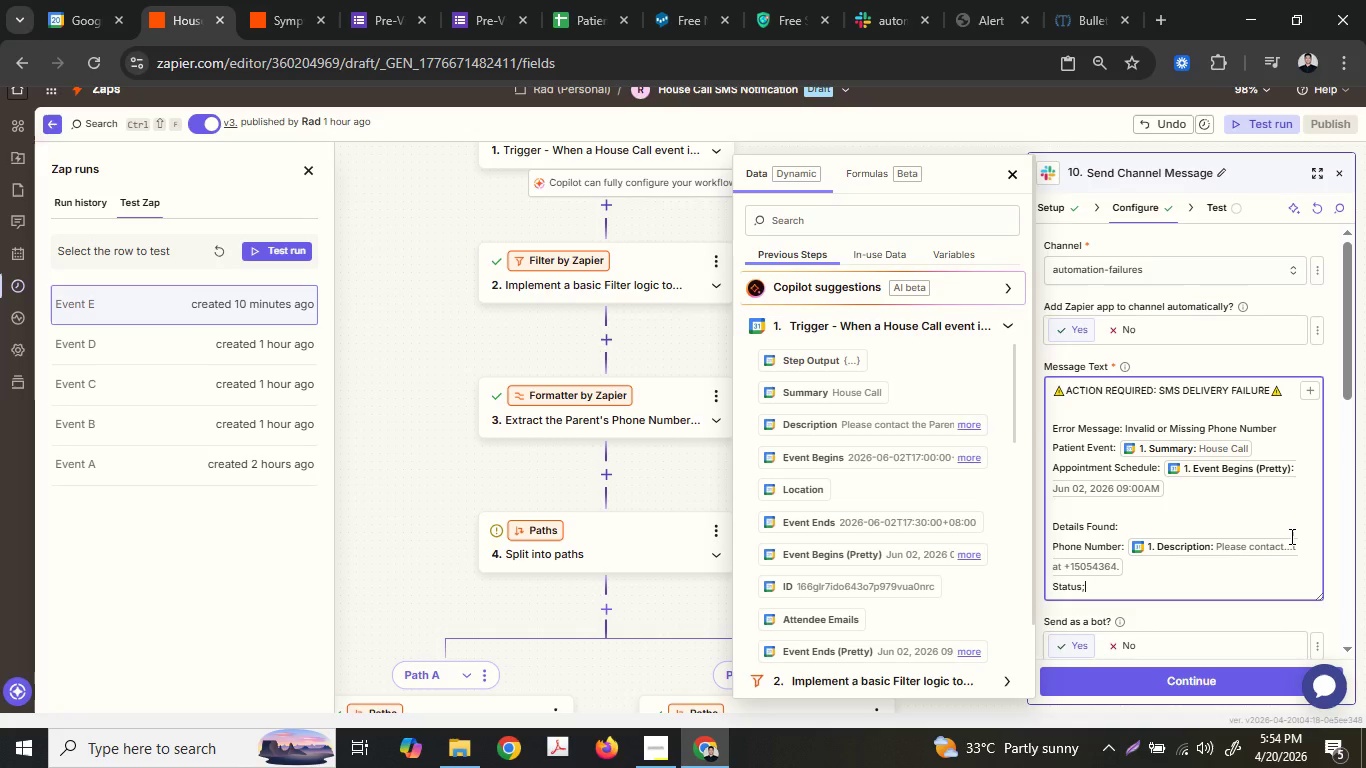 
 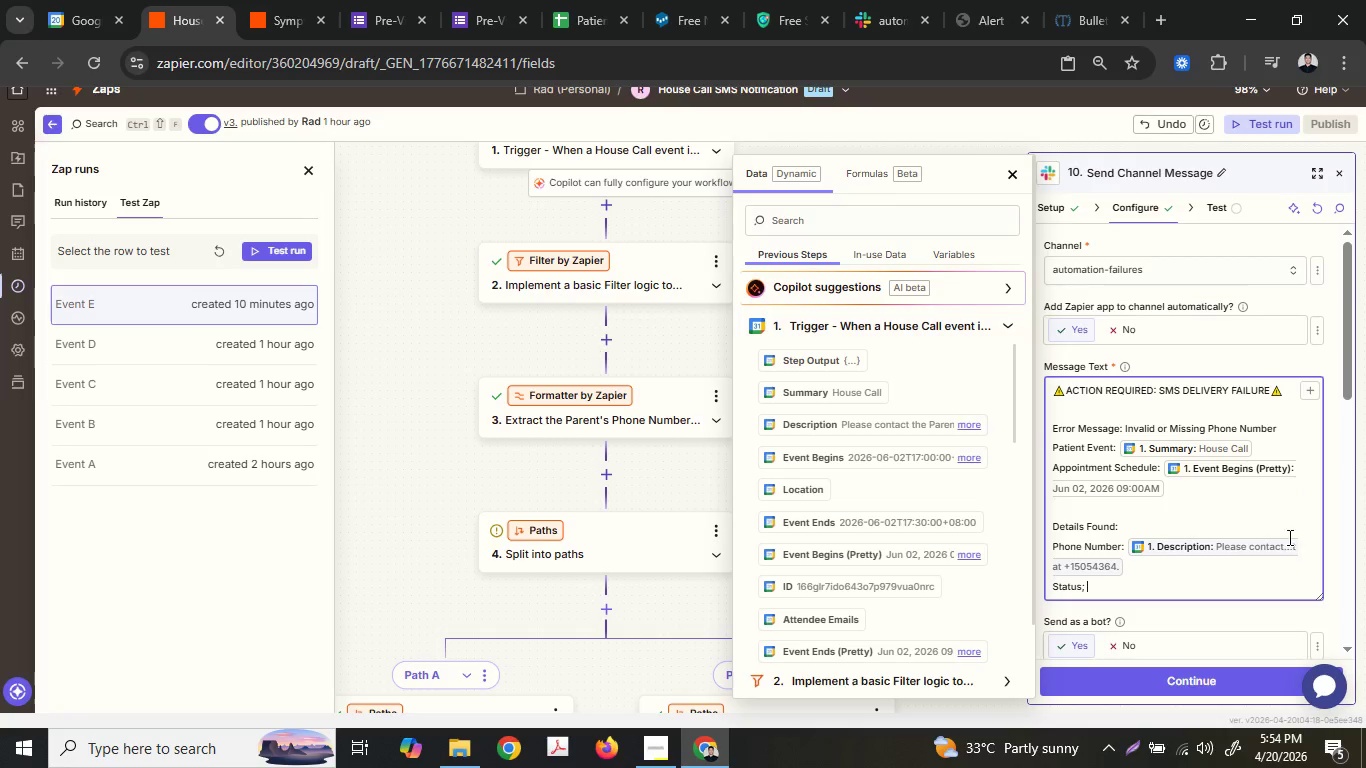 
key(Backspace)
key(Backspace)
type(;)
key(Backspace)
type(: The a)
 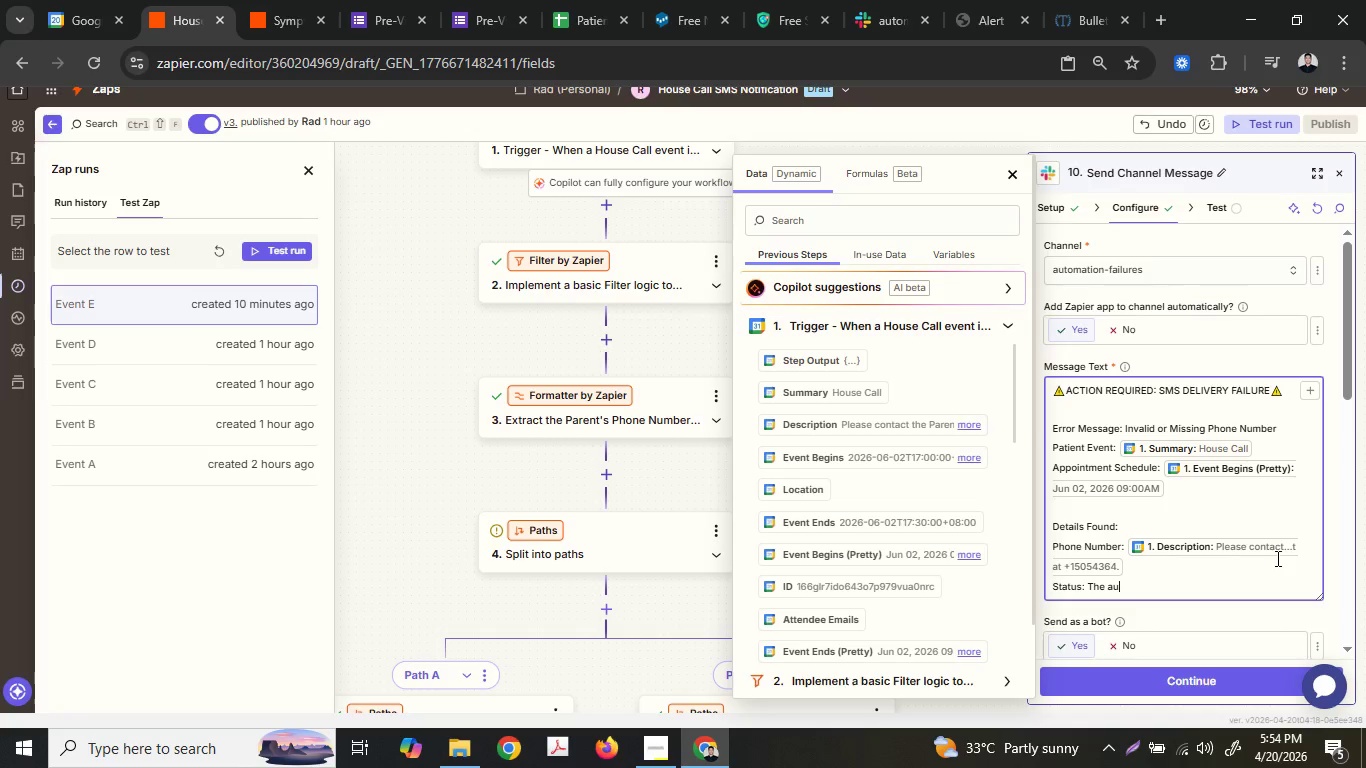 
 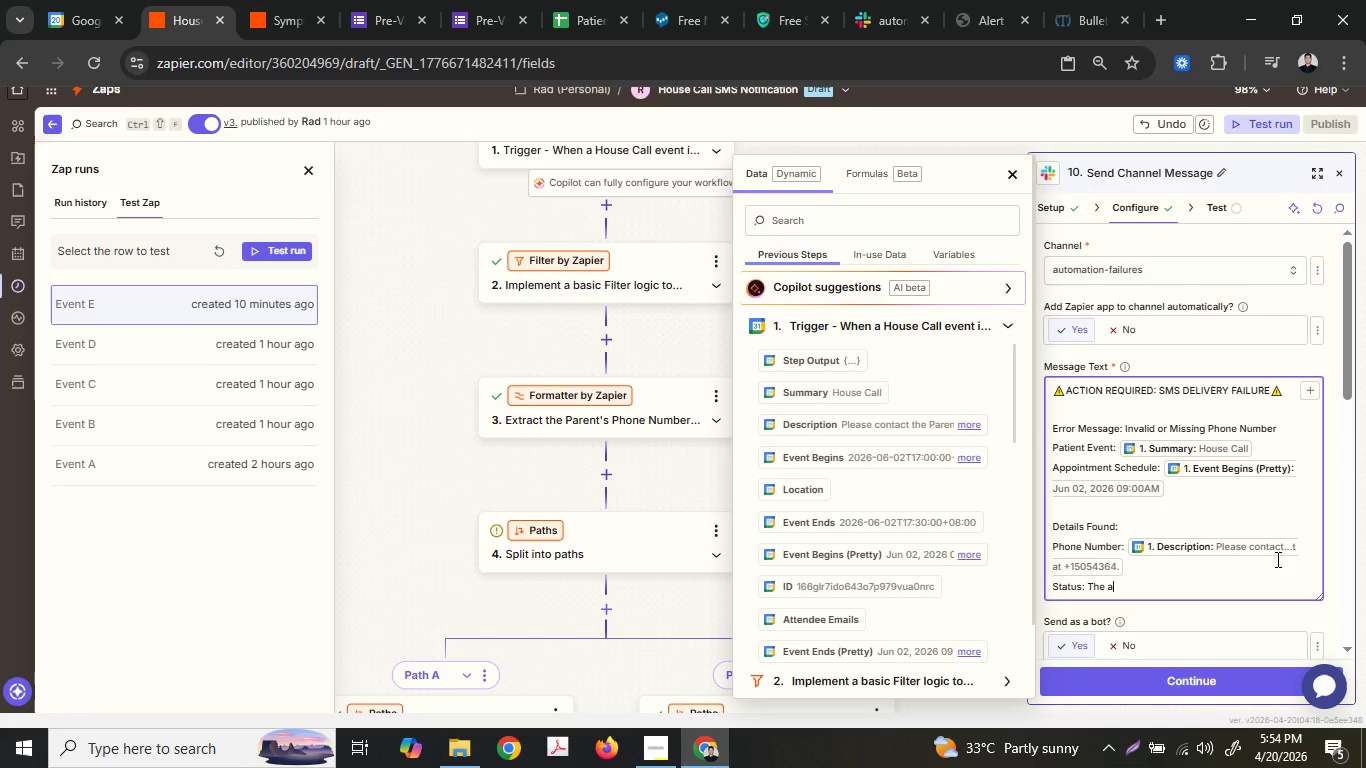 
type(utomated SMS )
 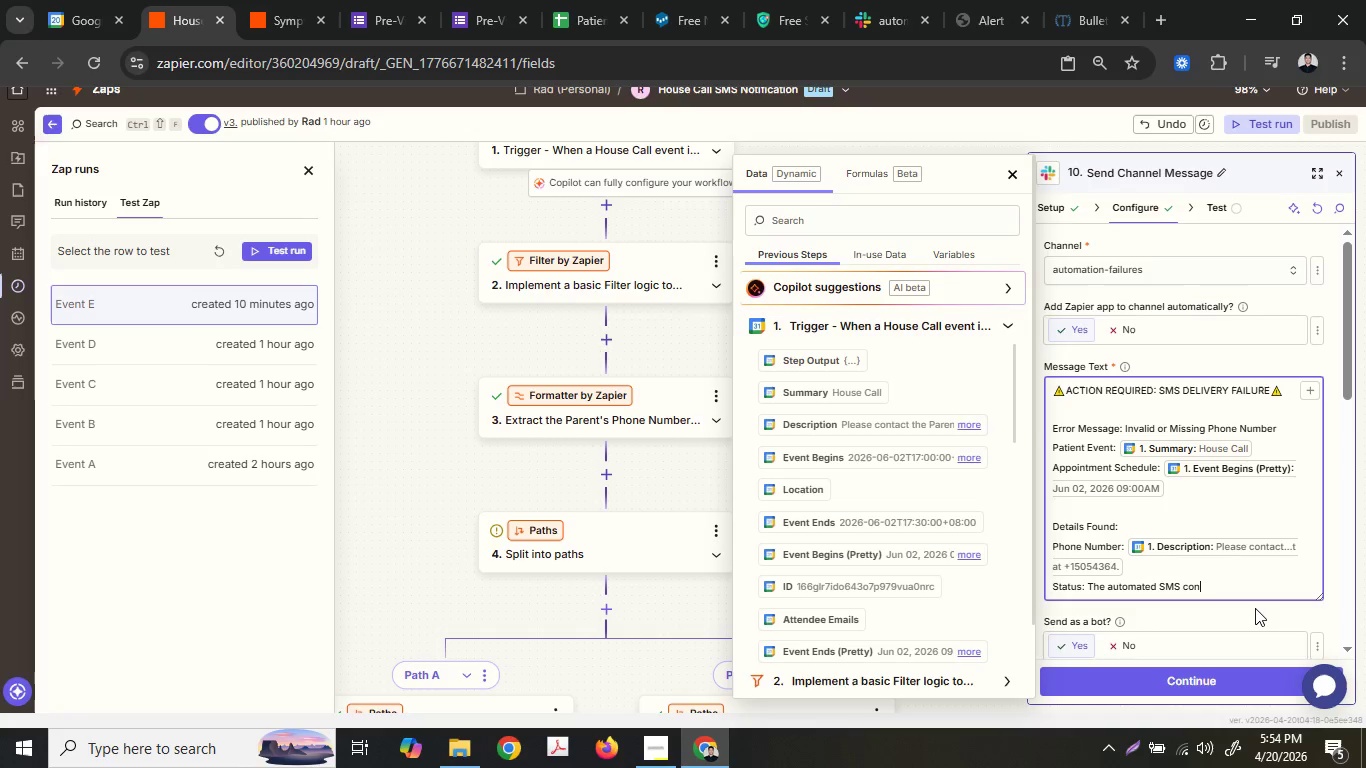 
 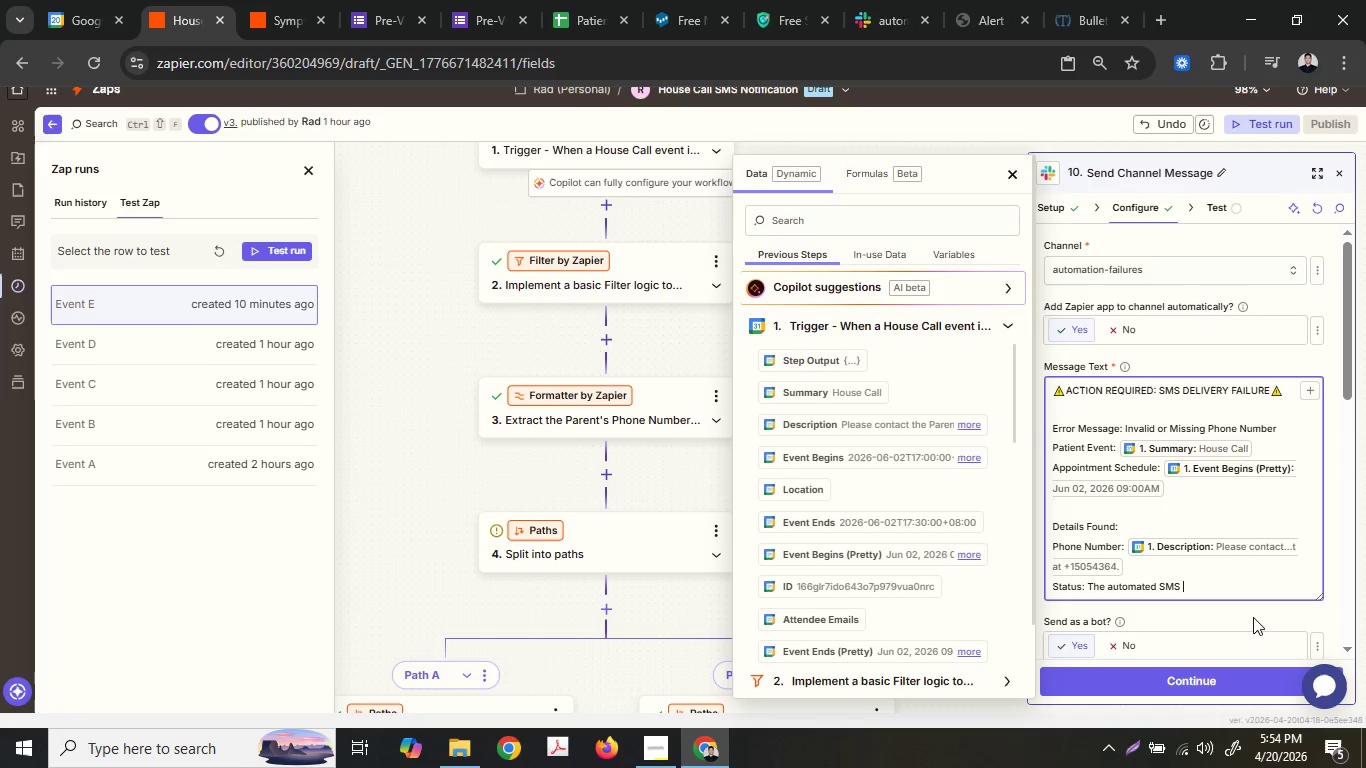 
type(confirmation was not se)
 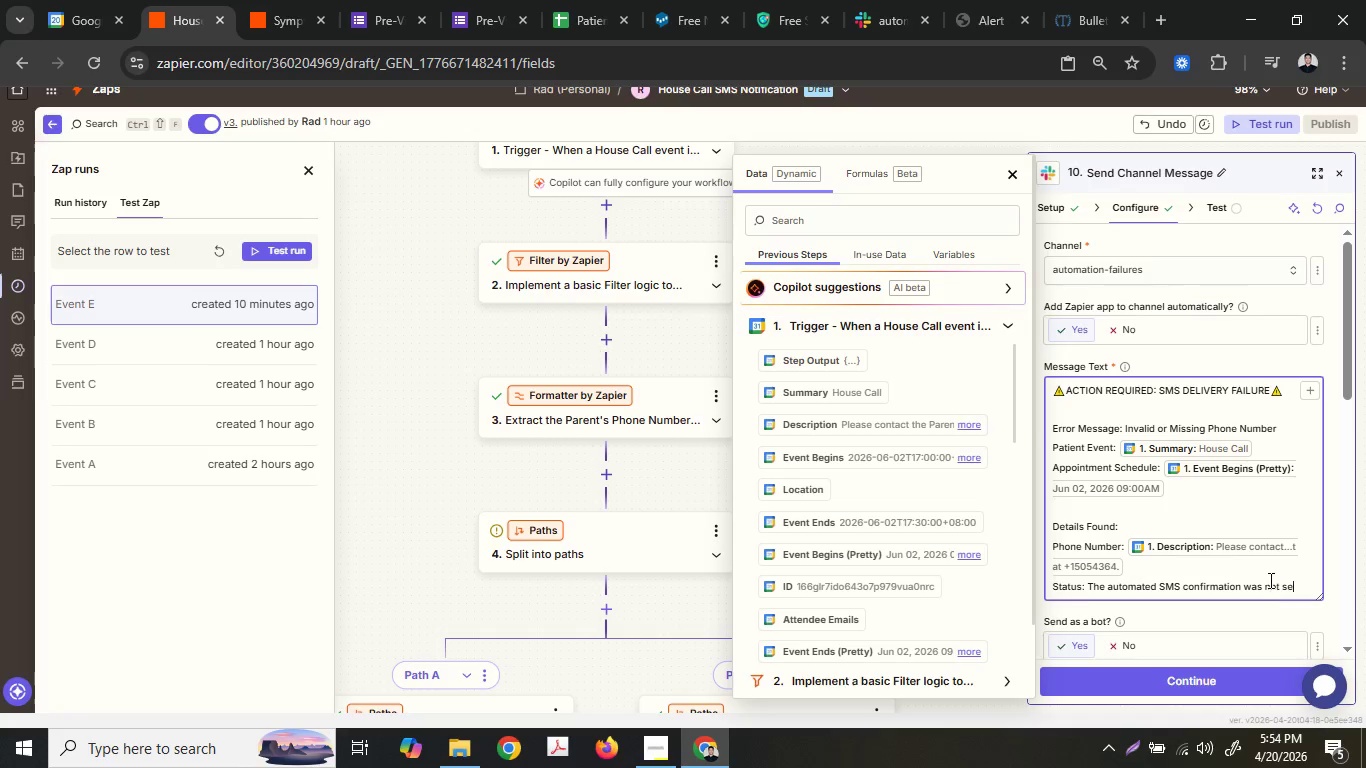 
type(nt.)
 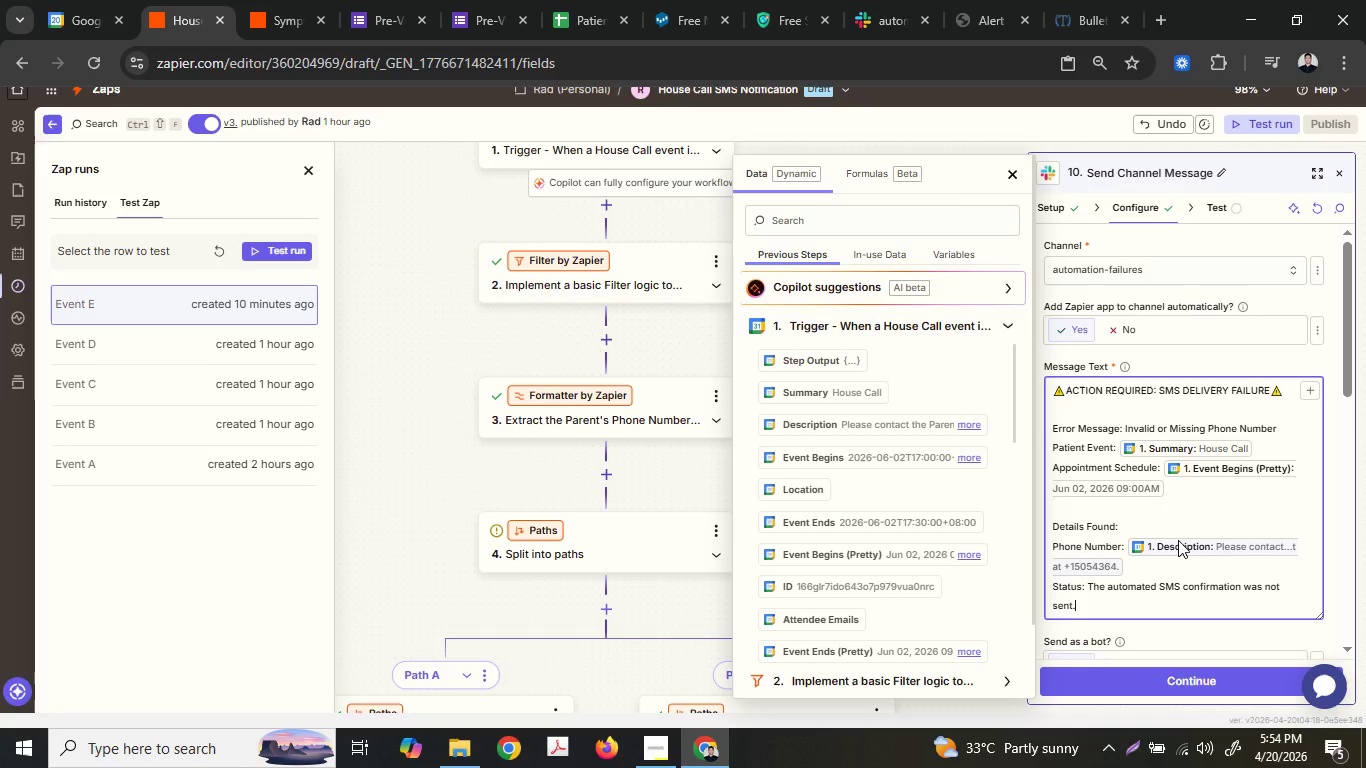 
scroll: coordinate [1178, 540], scroll_direction: down, amount: 1.0
 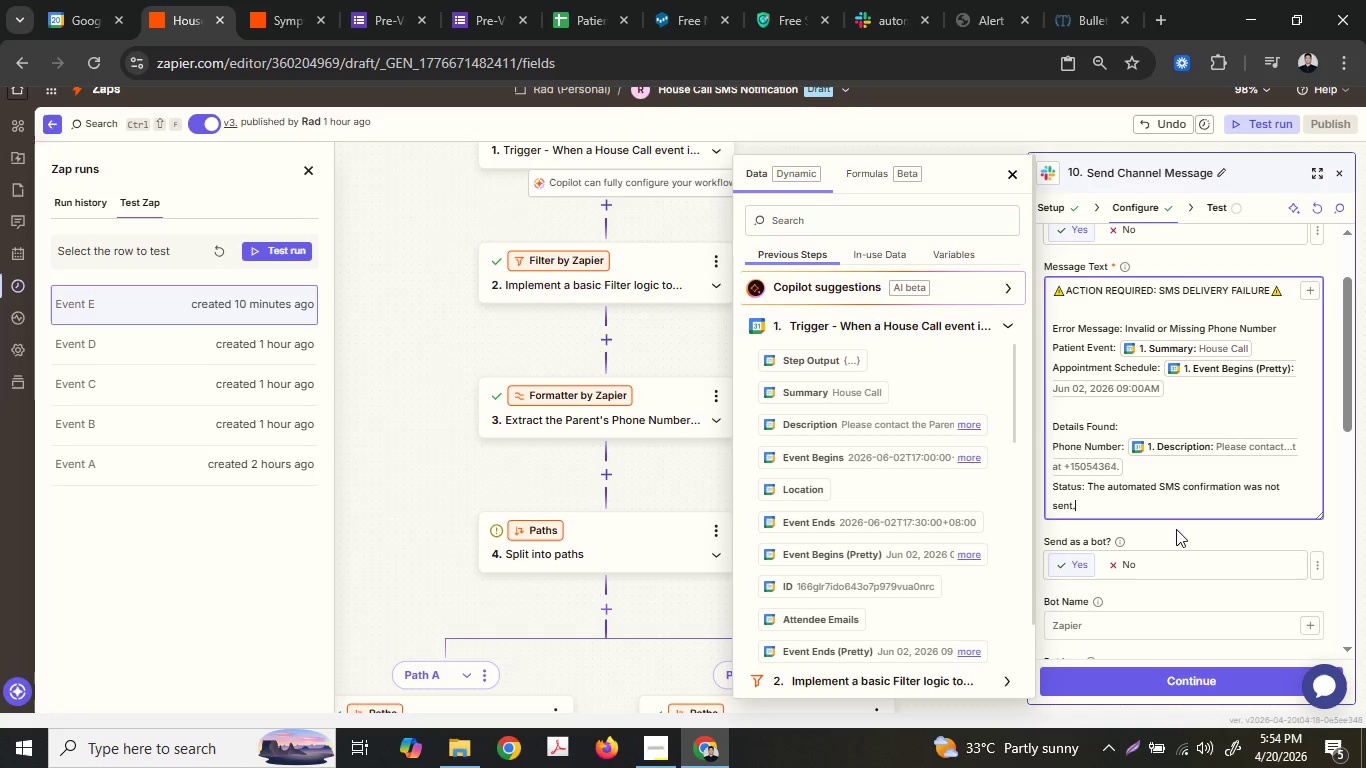 
double_click([1274, 486])
 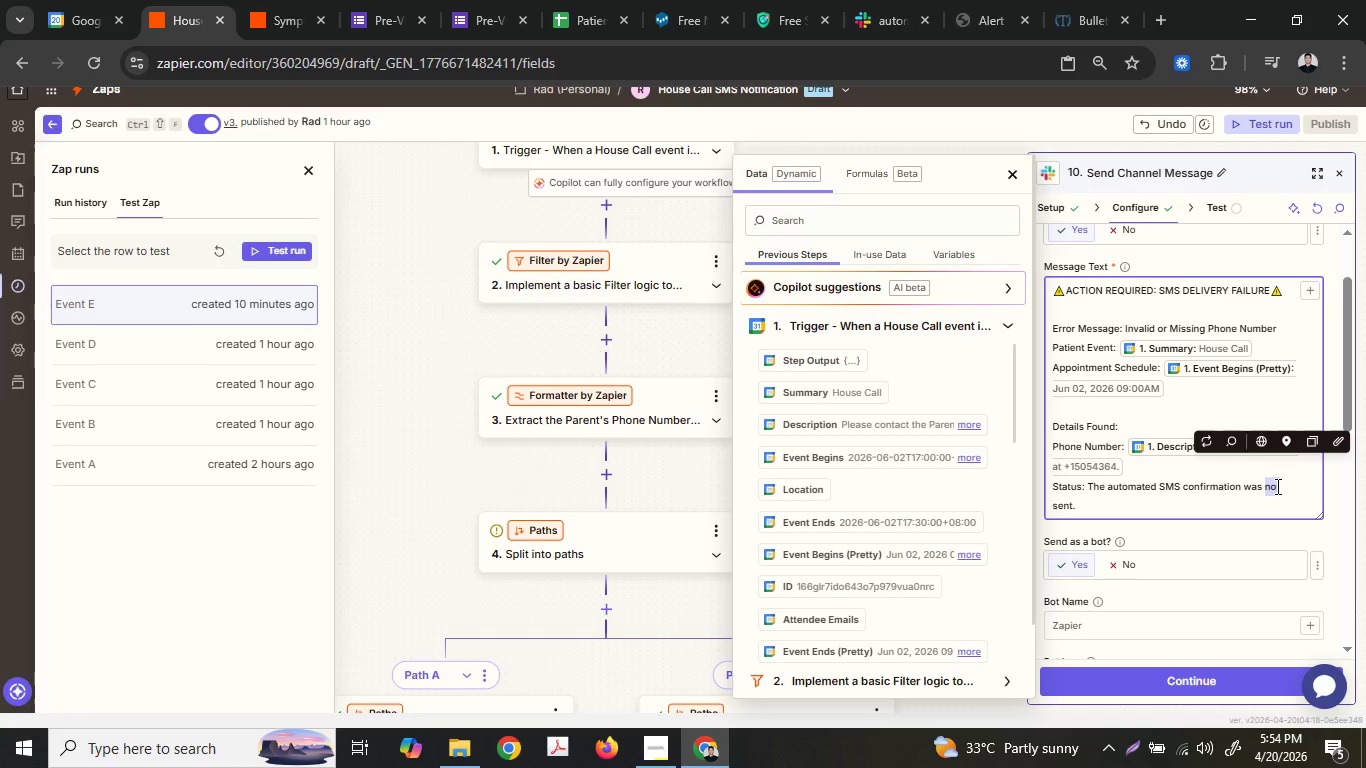 
type(NOT)
 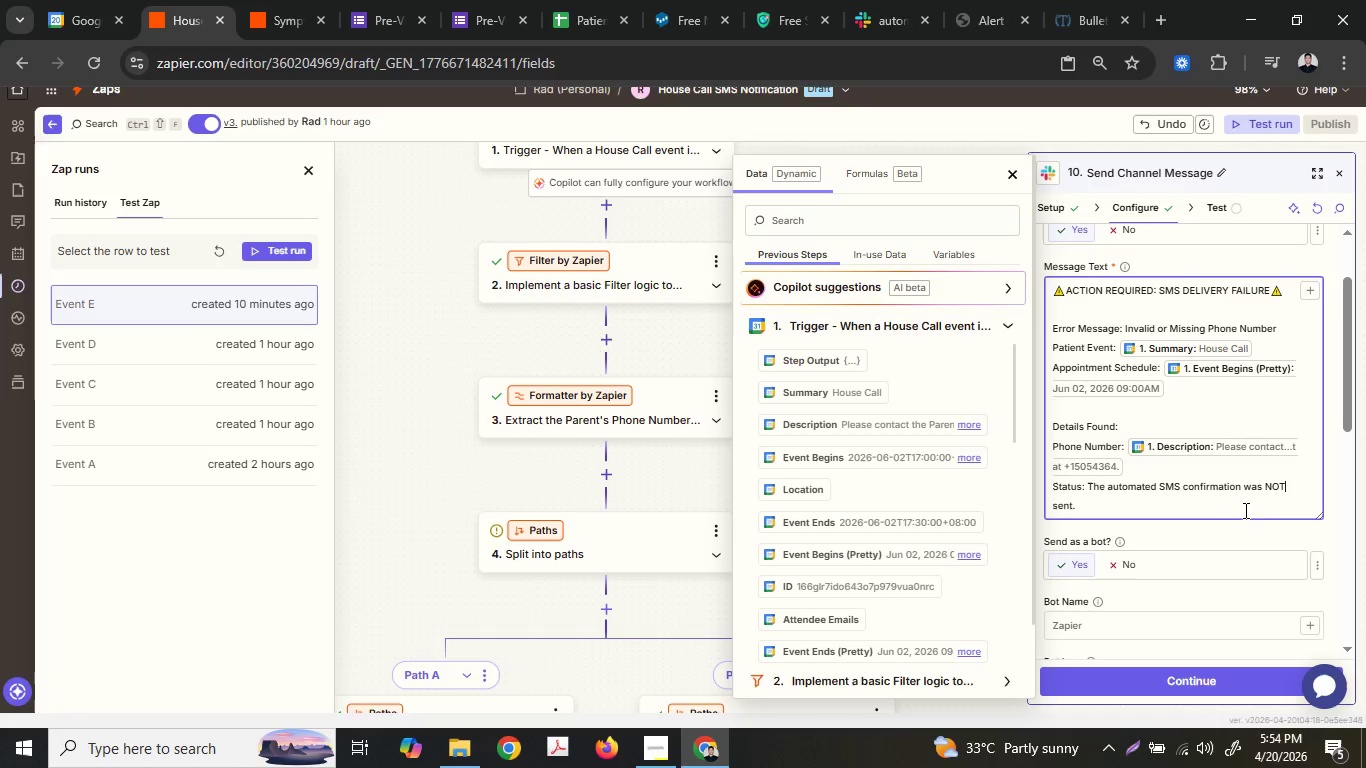 
left_click([1245, 509])
 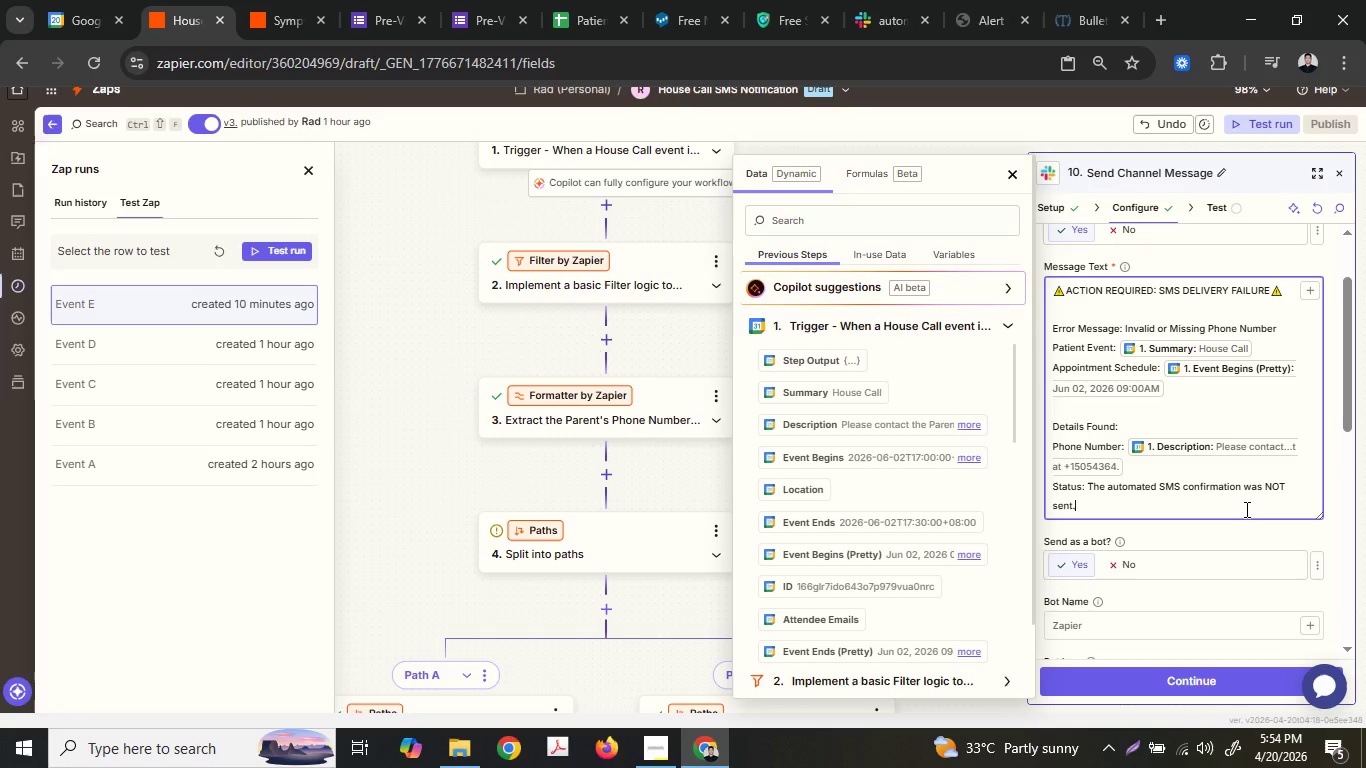 
key(Enter)
 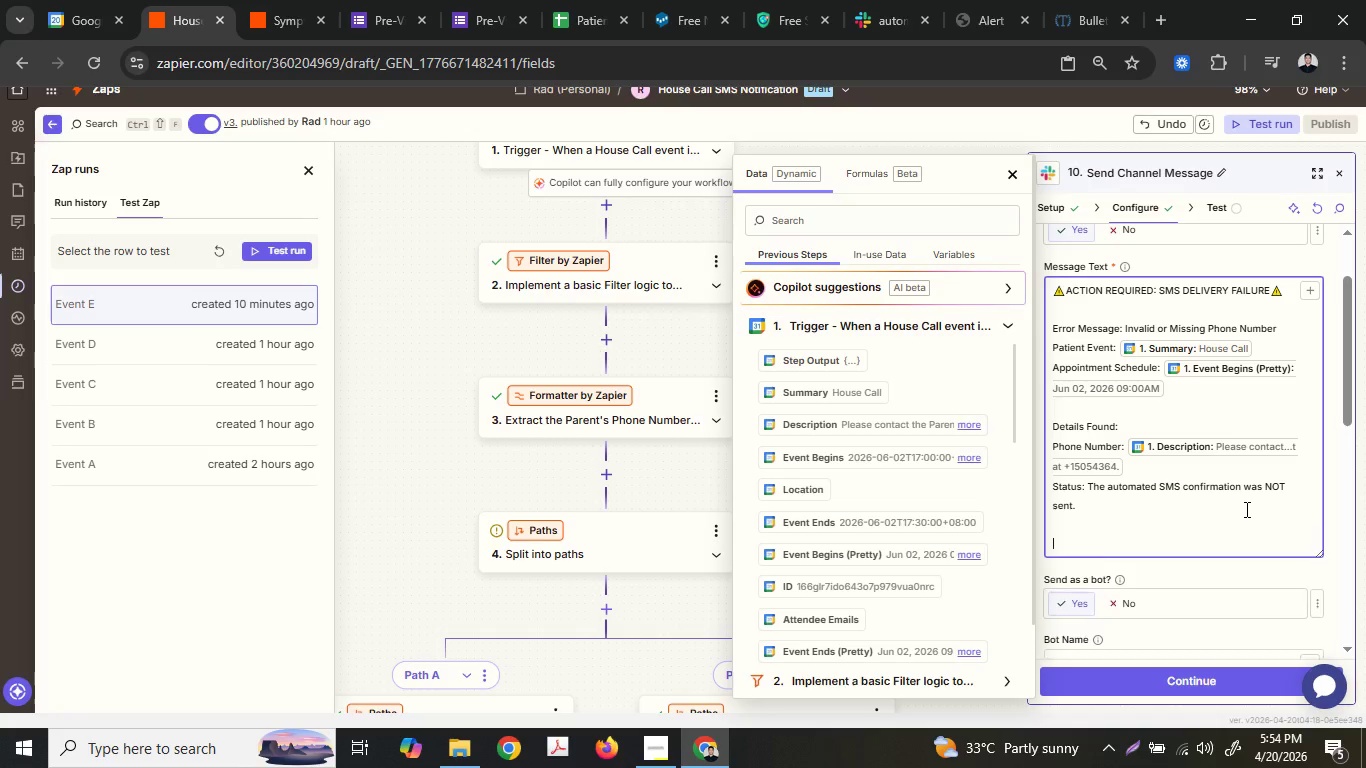 
key(Enter)
 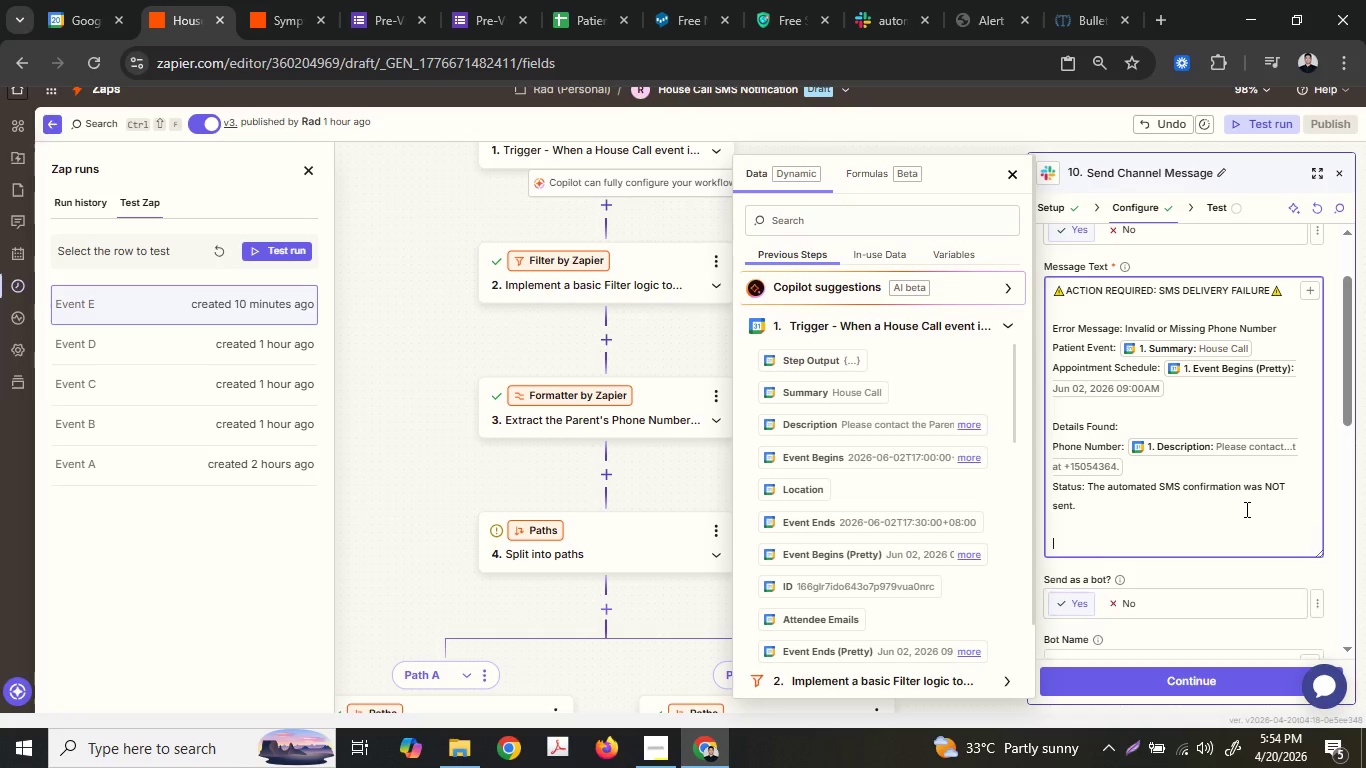 
type(Next Steps)
 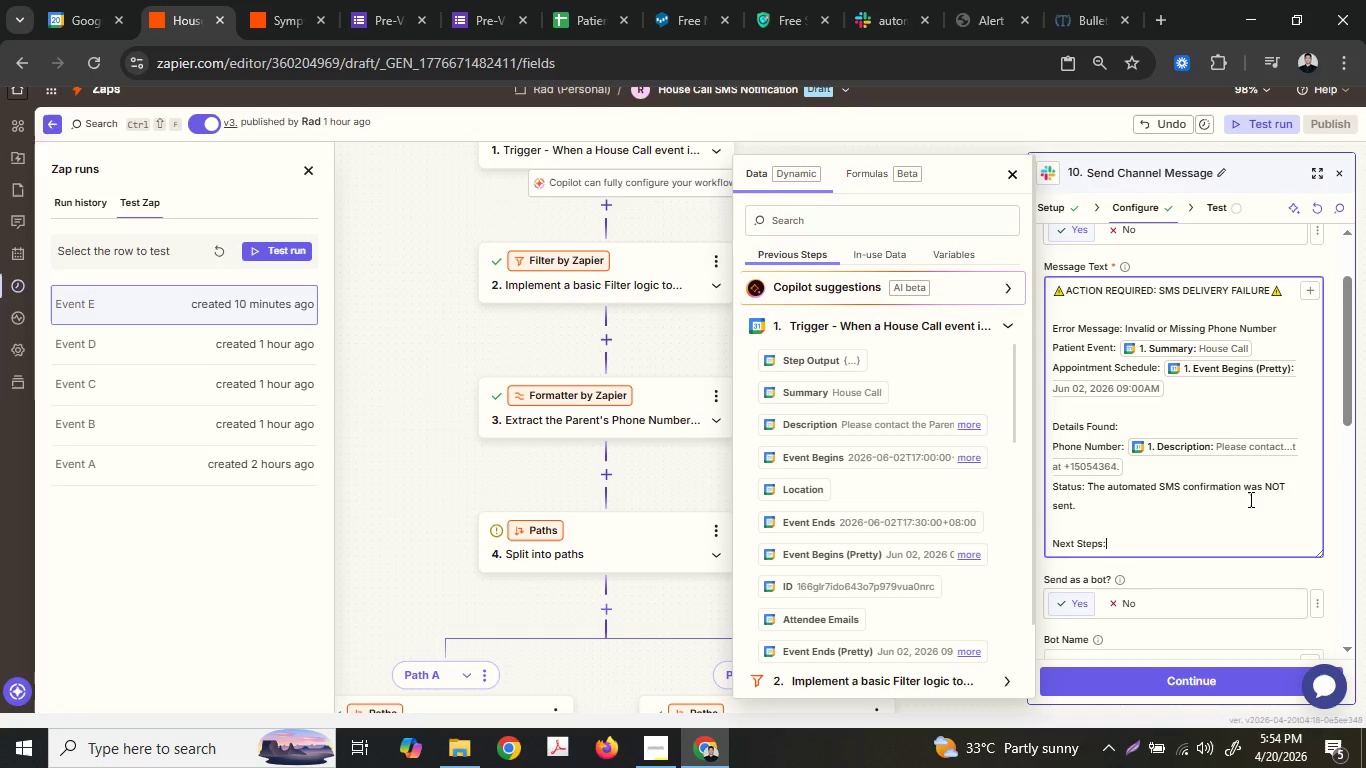 
key(Shift+Semicolon)
 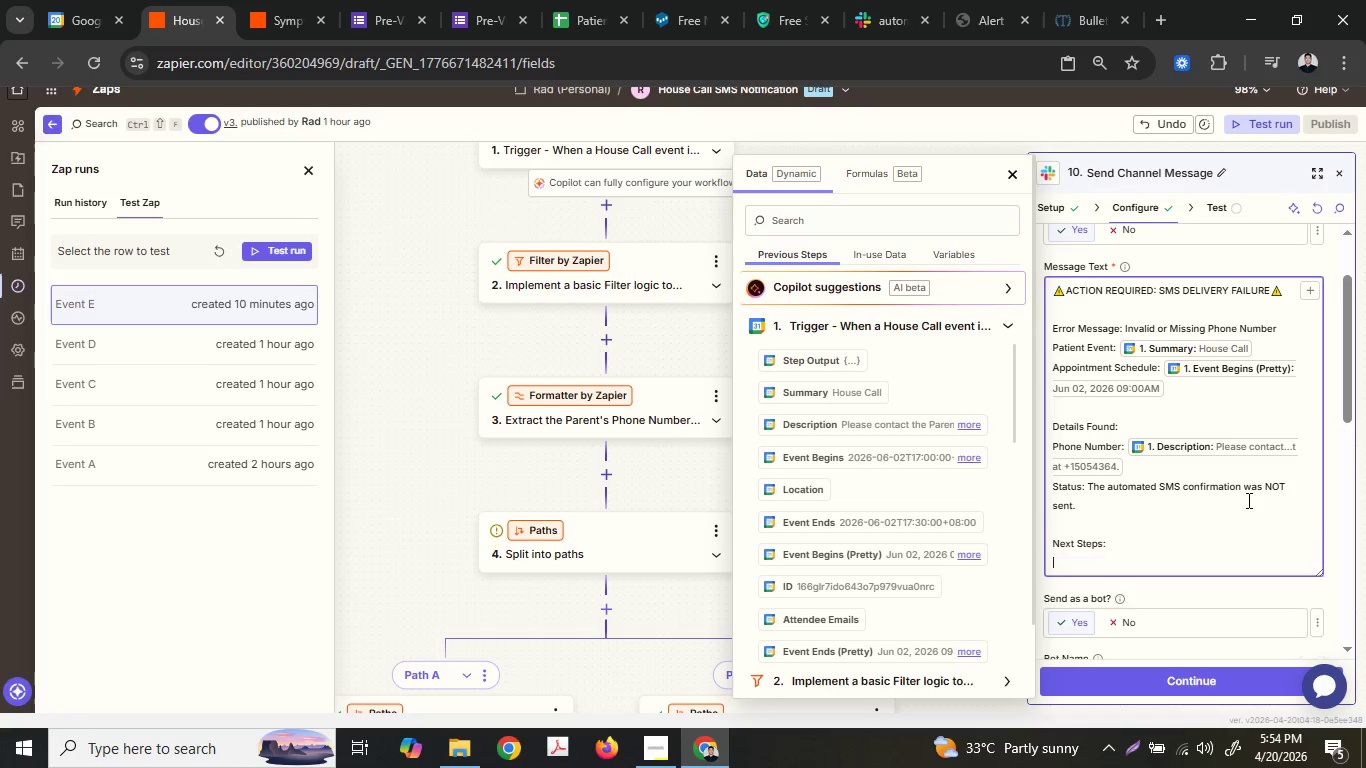 
key(Enter)
 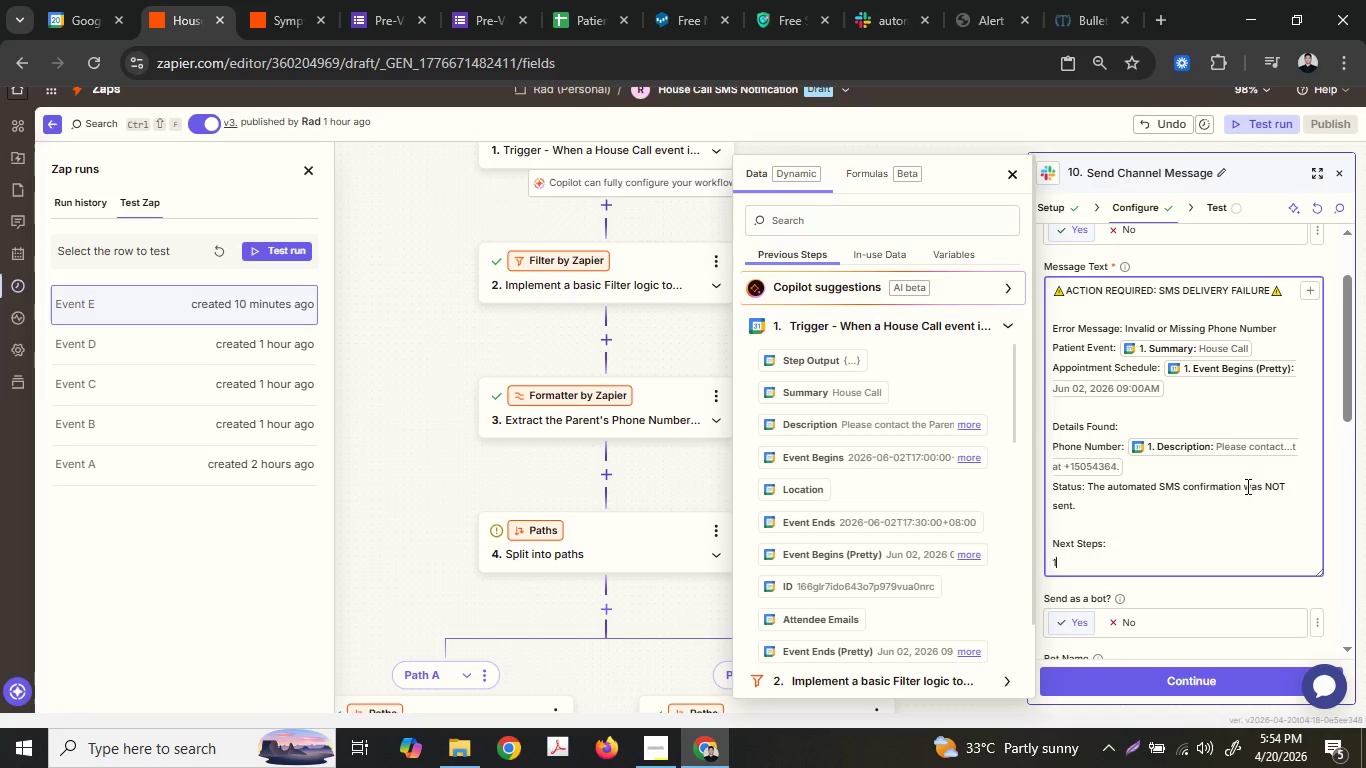 
type(1. Check the Google)
 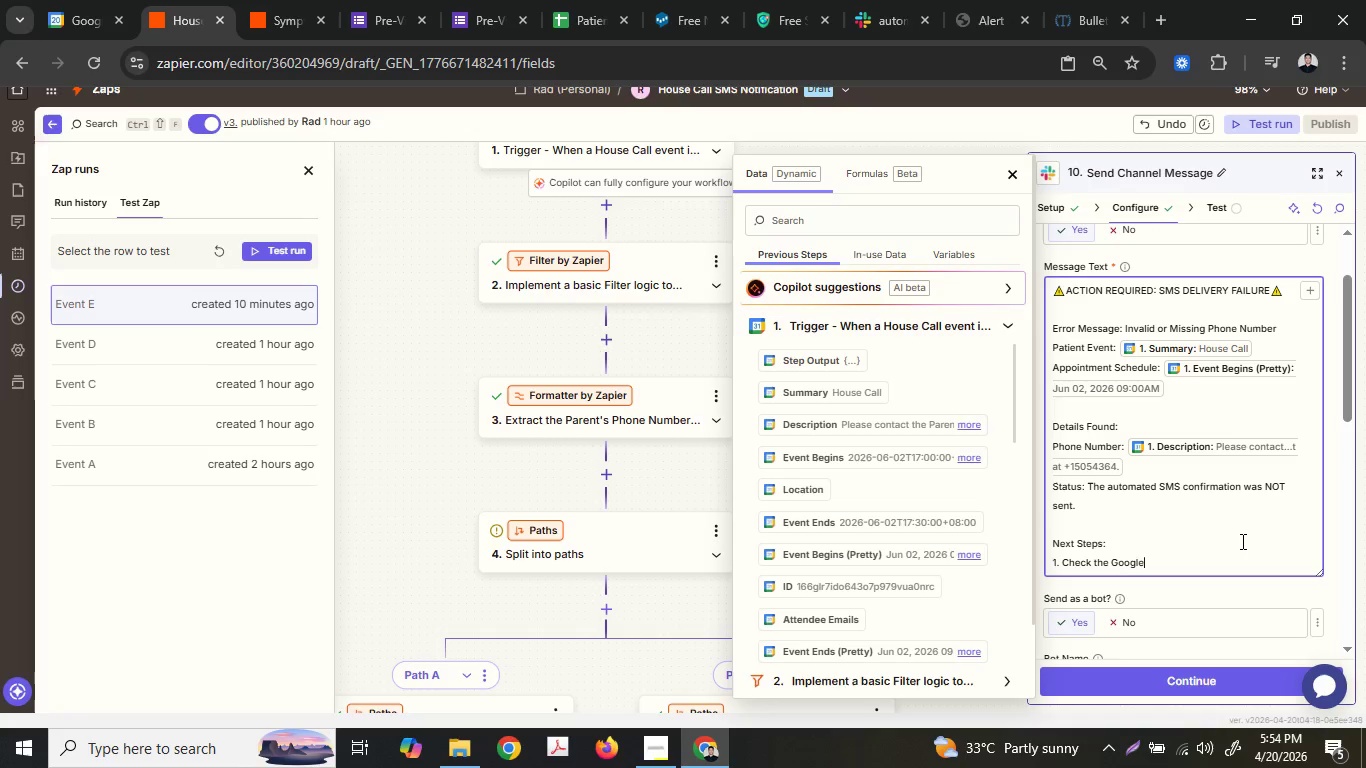 
type( Calendar event for the correct contact if)
 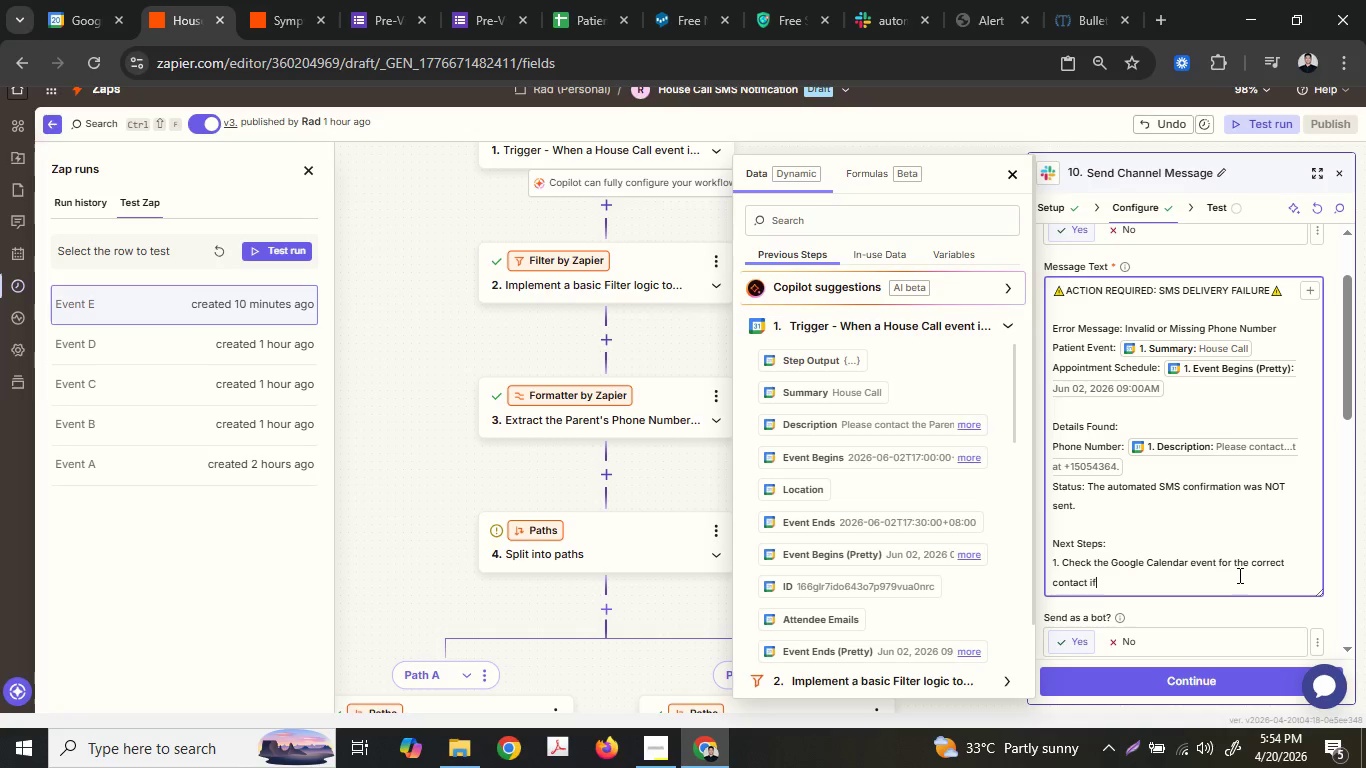 
type(i)
key(Backspace)
key(Backspace)
type(nfo.)
 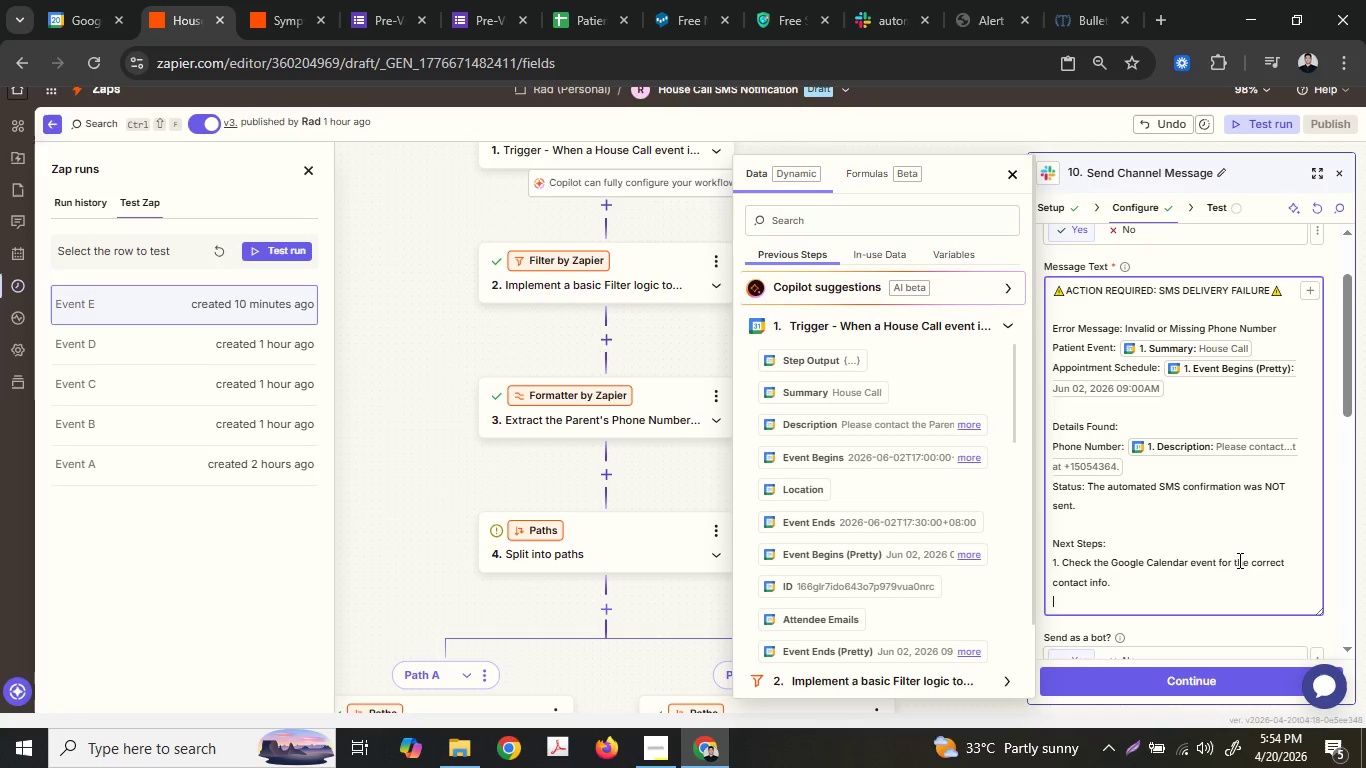 
key(Enter)
 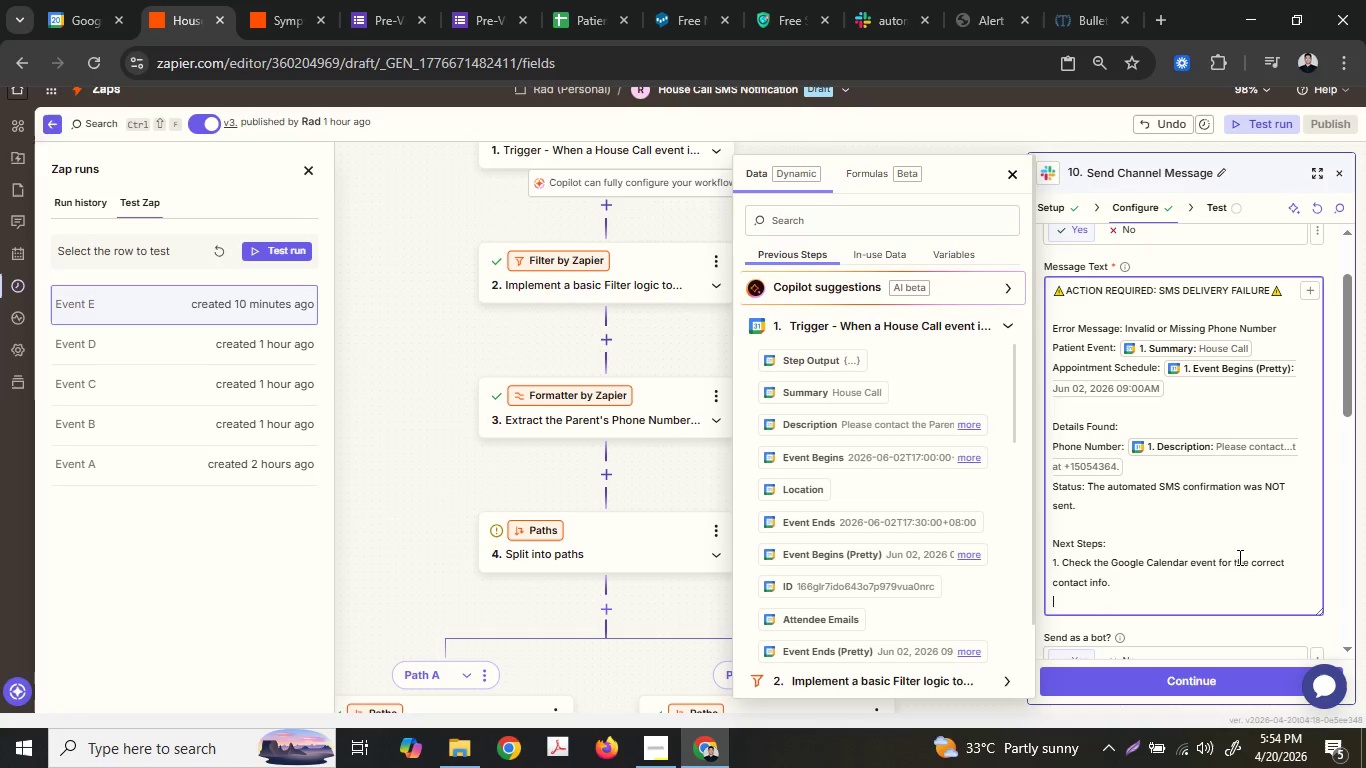 
key(2)
 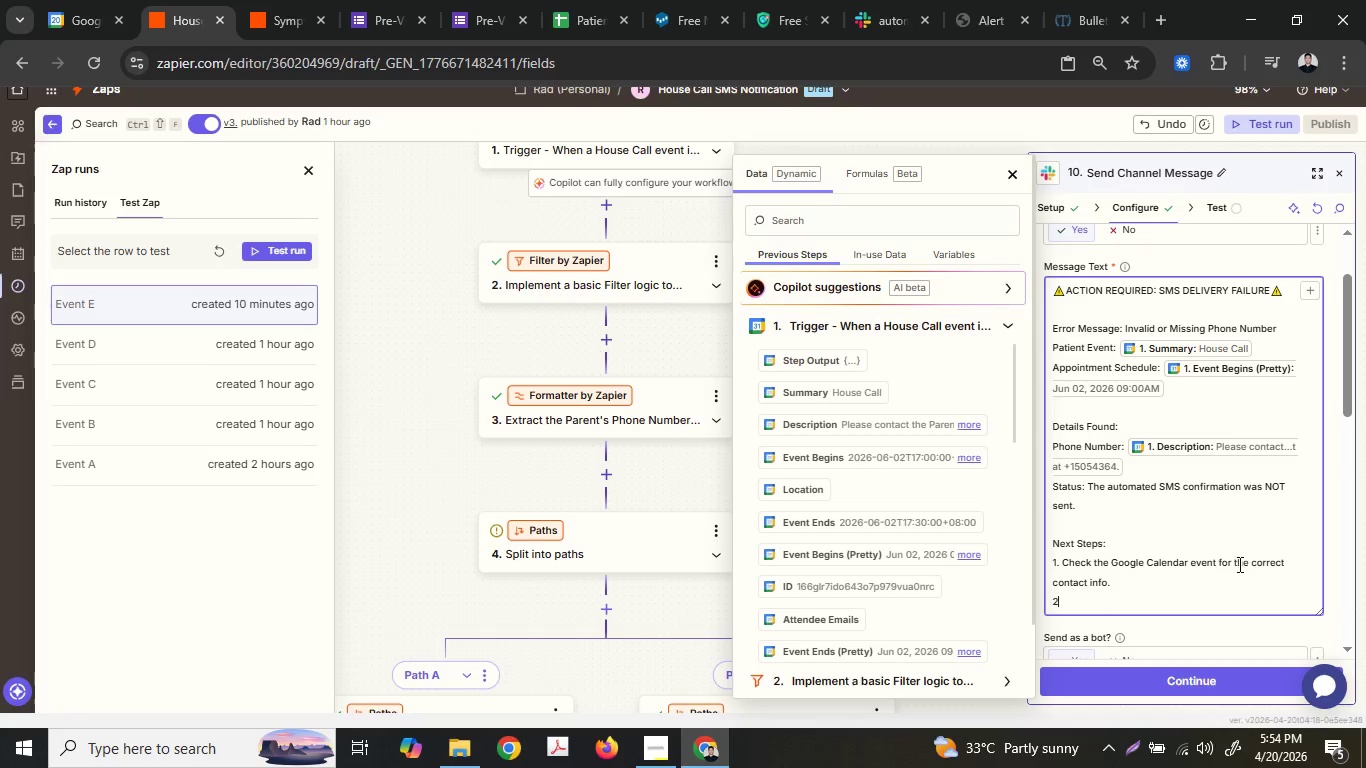 
key(Period)
 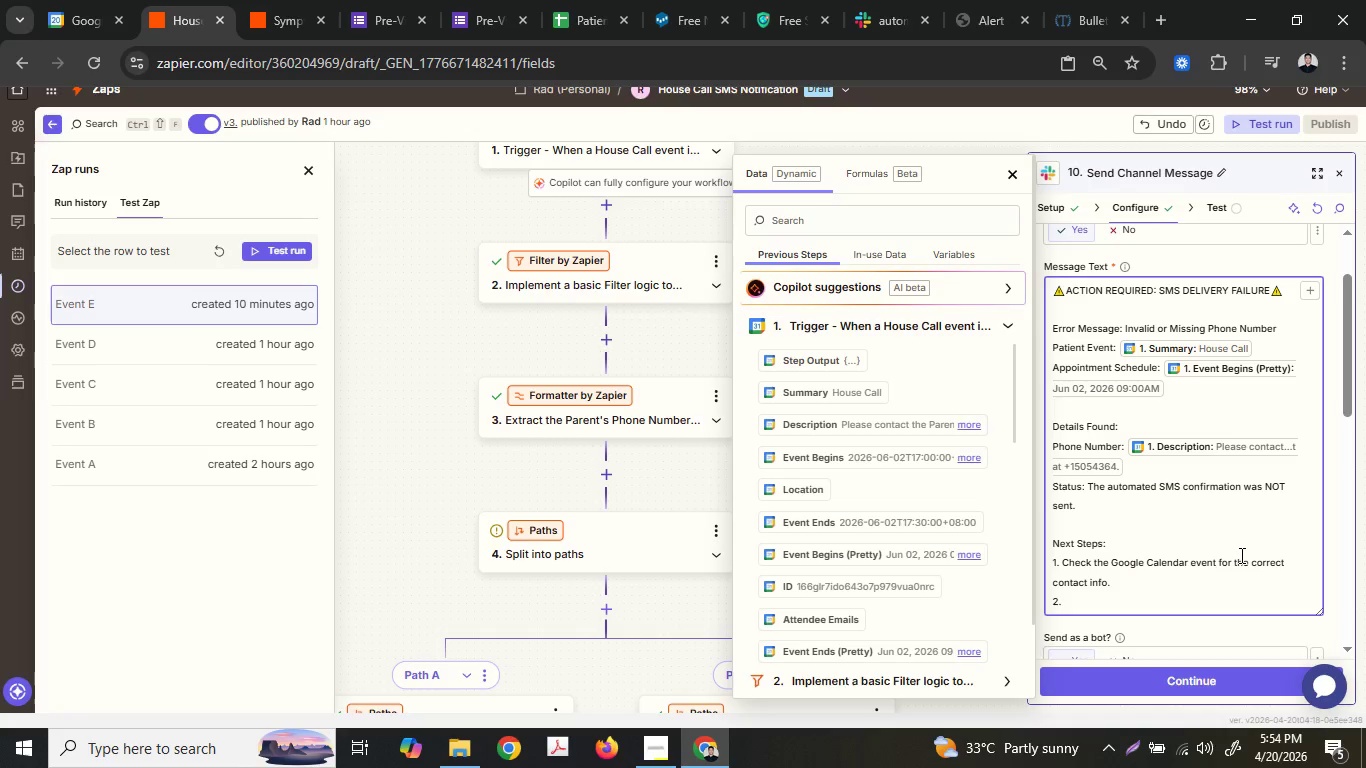 
key(Space)
 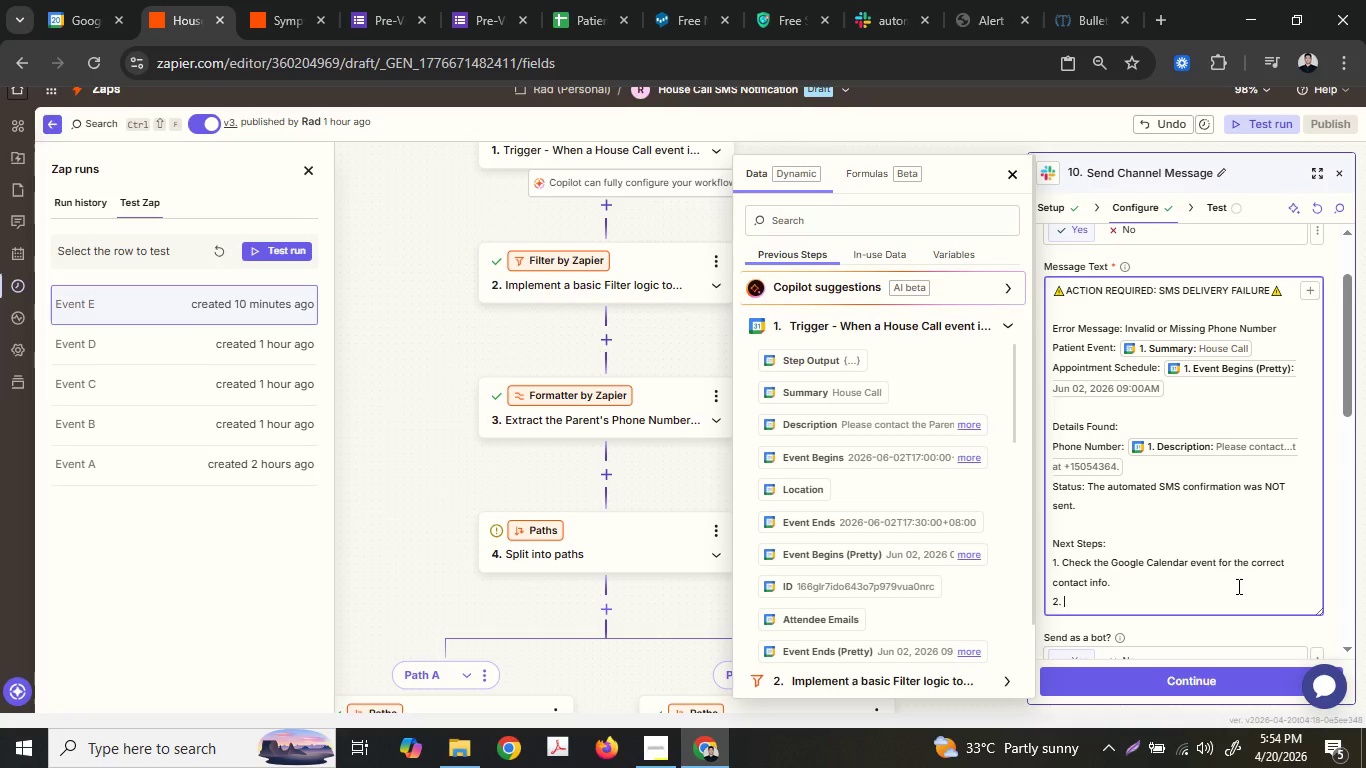 
key(Shift+ShiftLeft)
 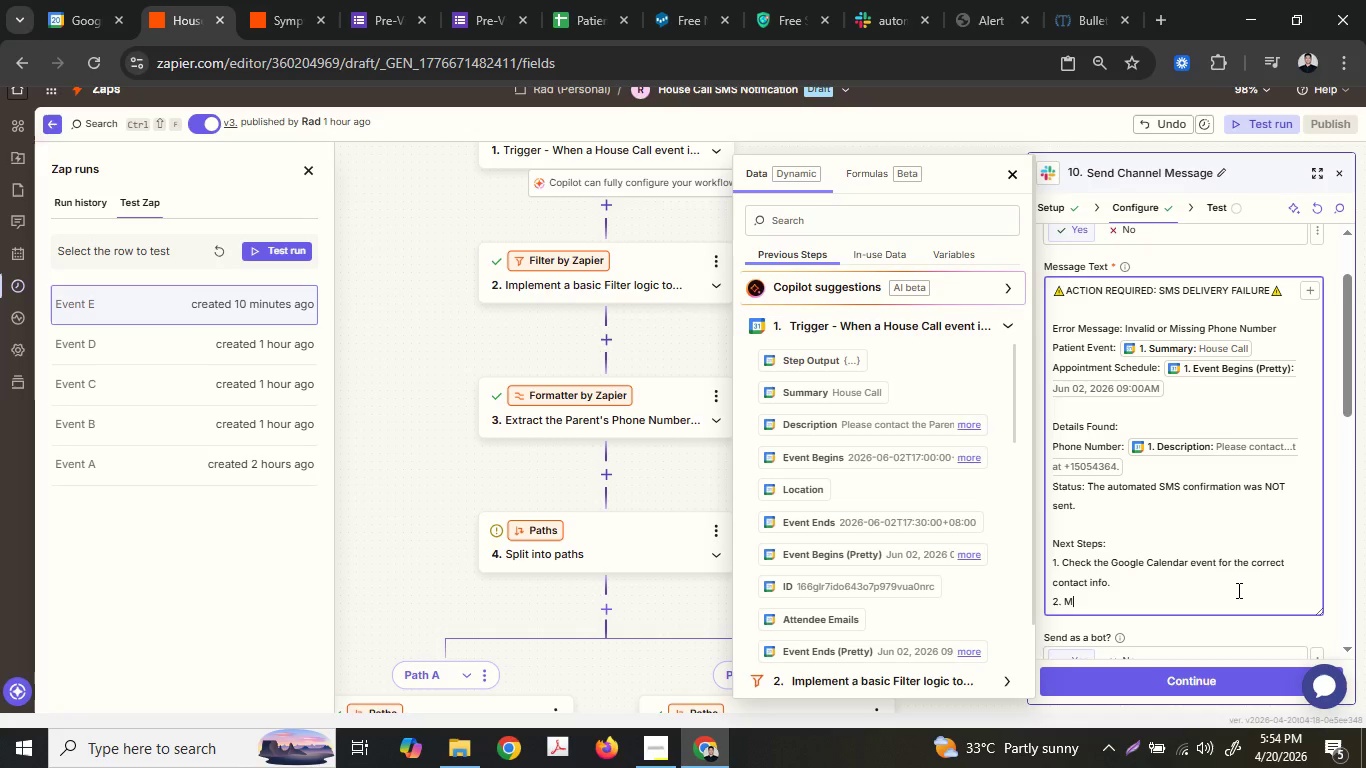 
key(Shift+M)
 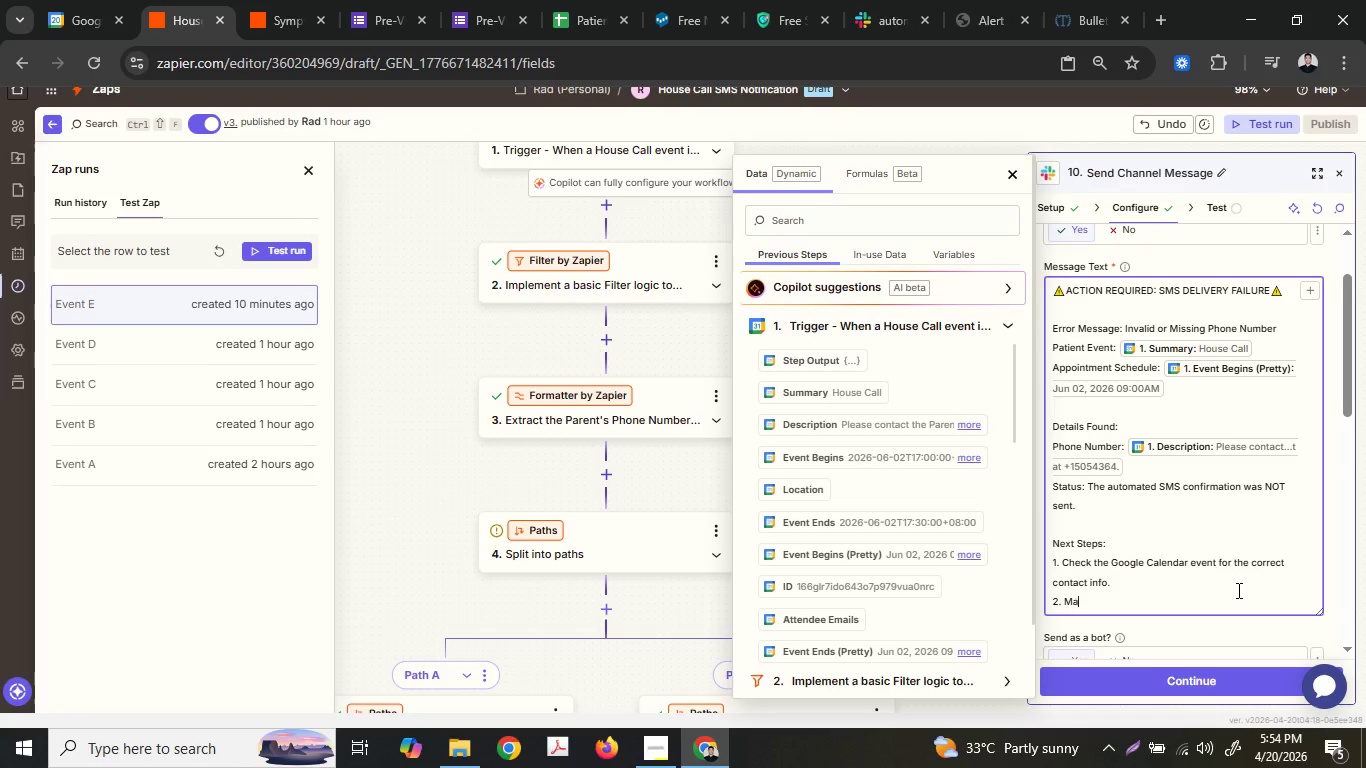 
type(anually send the Pre-Visit Link)
 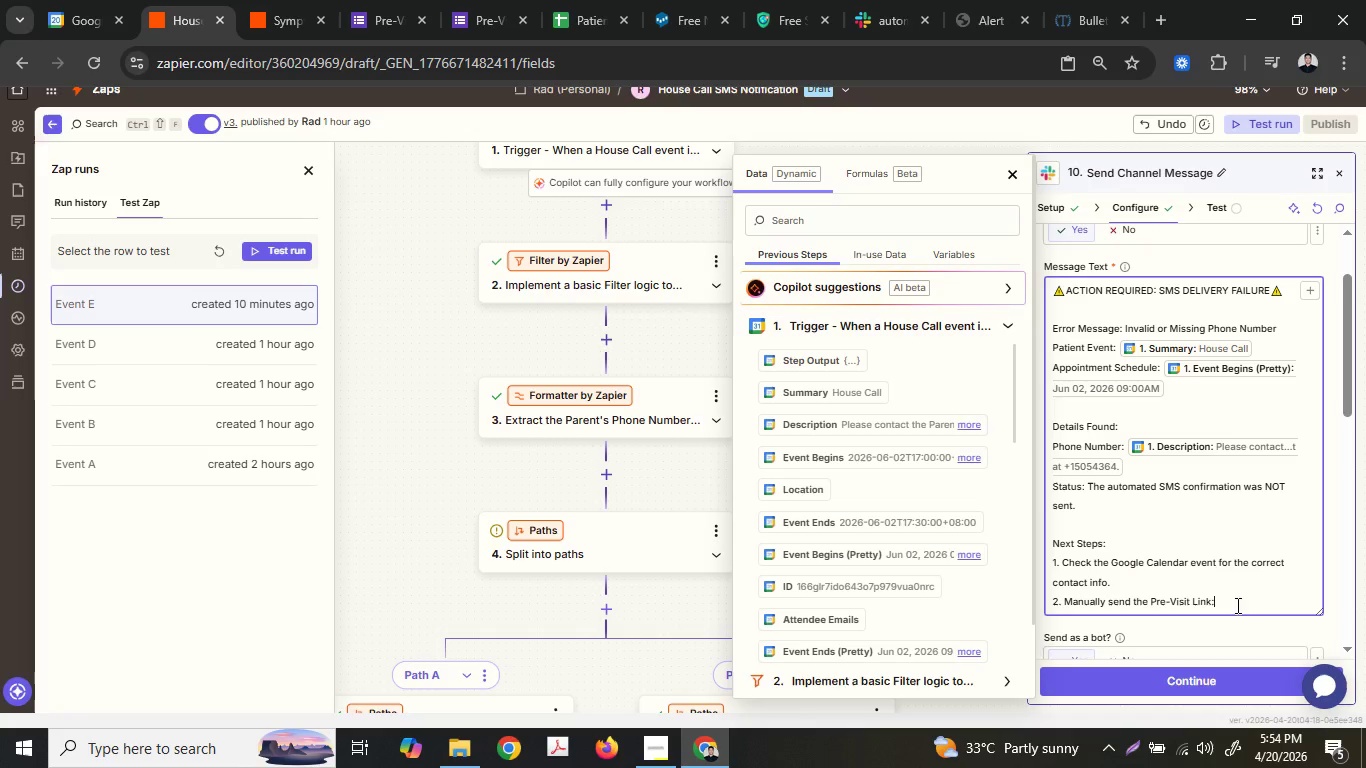 
key(Shift+Semicolon)
 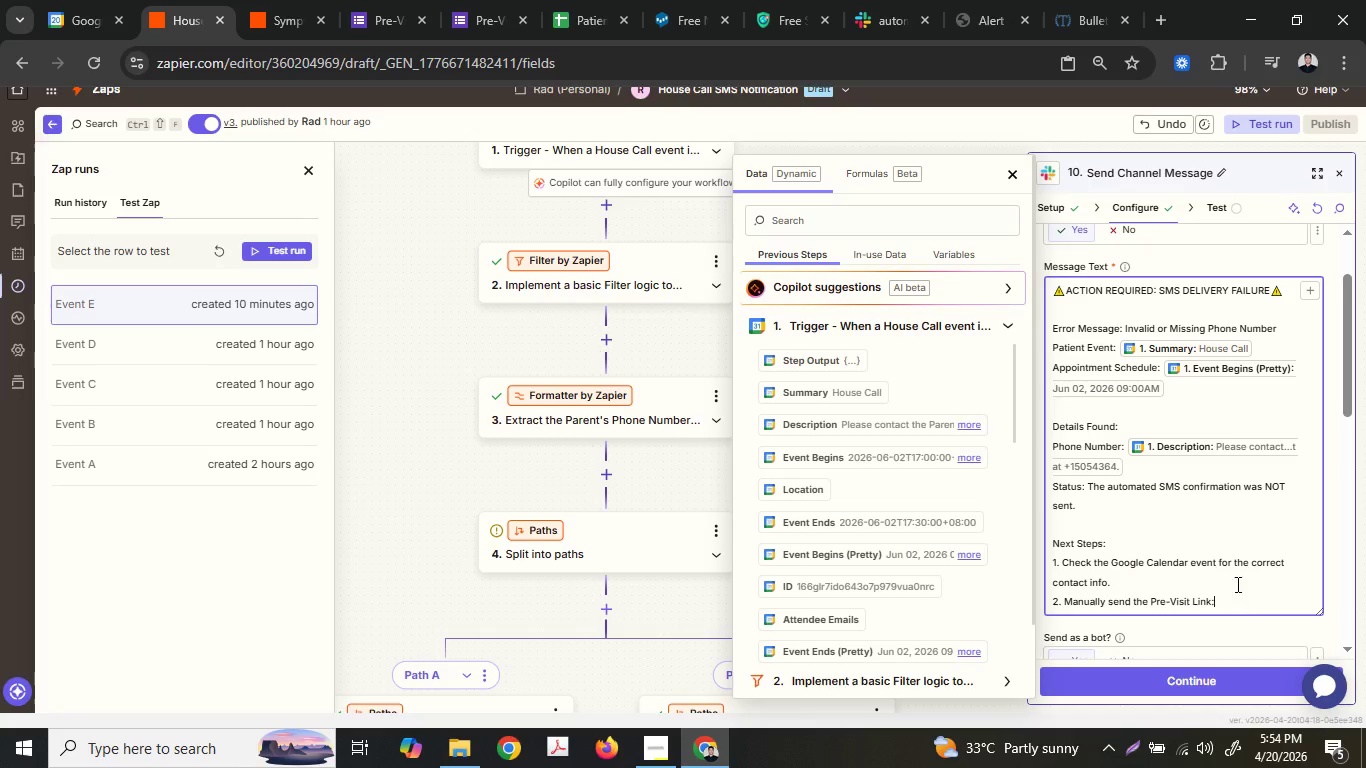 
key(Space)
 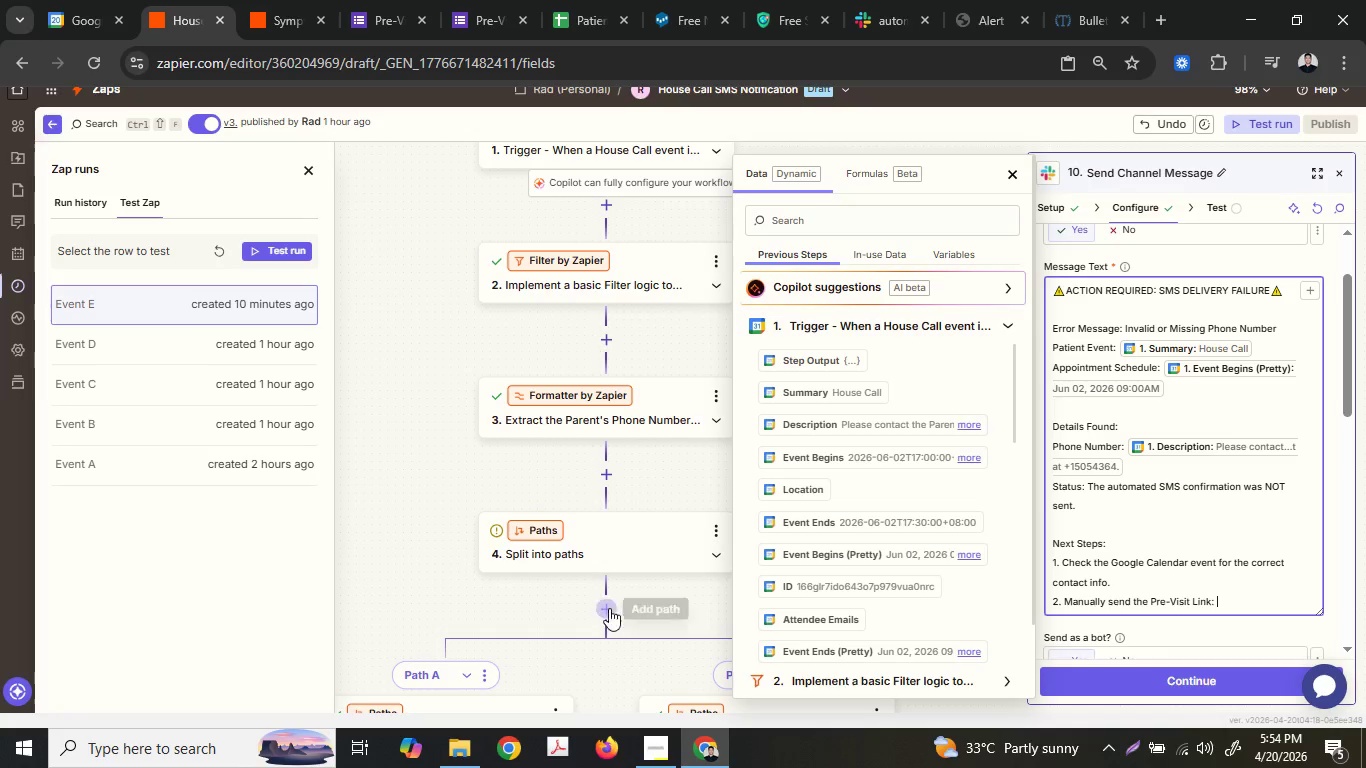 
scroll: coordinate [609, 593], scroll_direction: down, amount: 7.0
 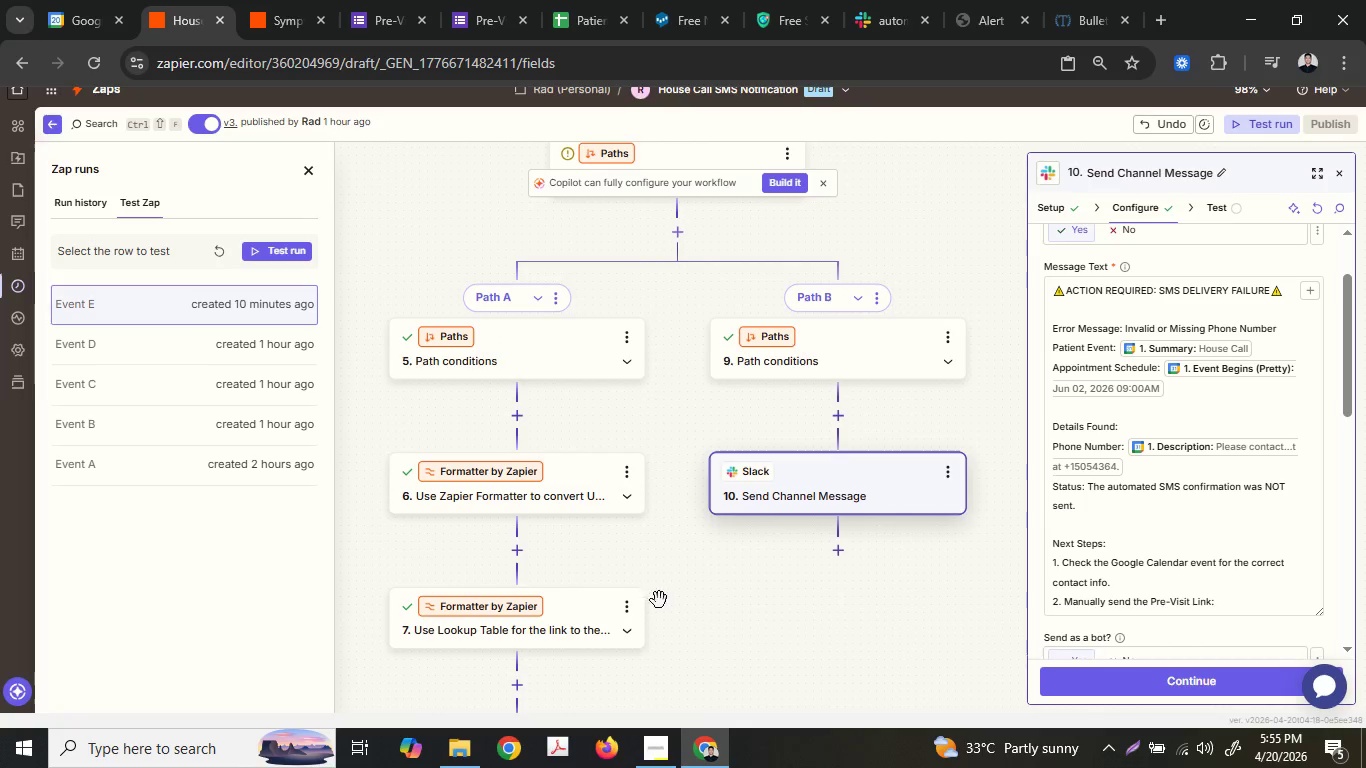 
scroll: coordinate [683, 557], scroll_direction: up, amount: 11.0
 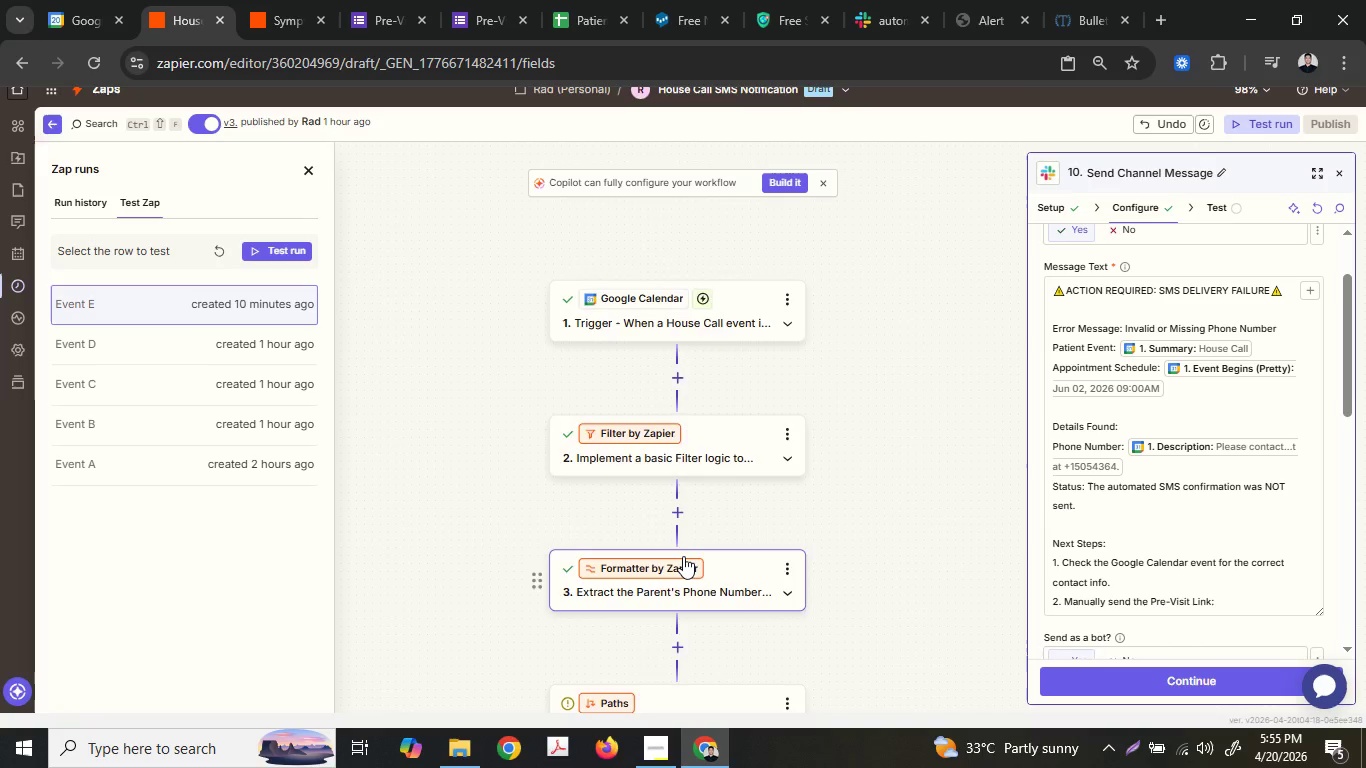 
scroll: coordinate [658, 507], scroll_direction: down, amount: 10.0
 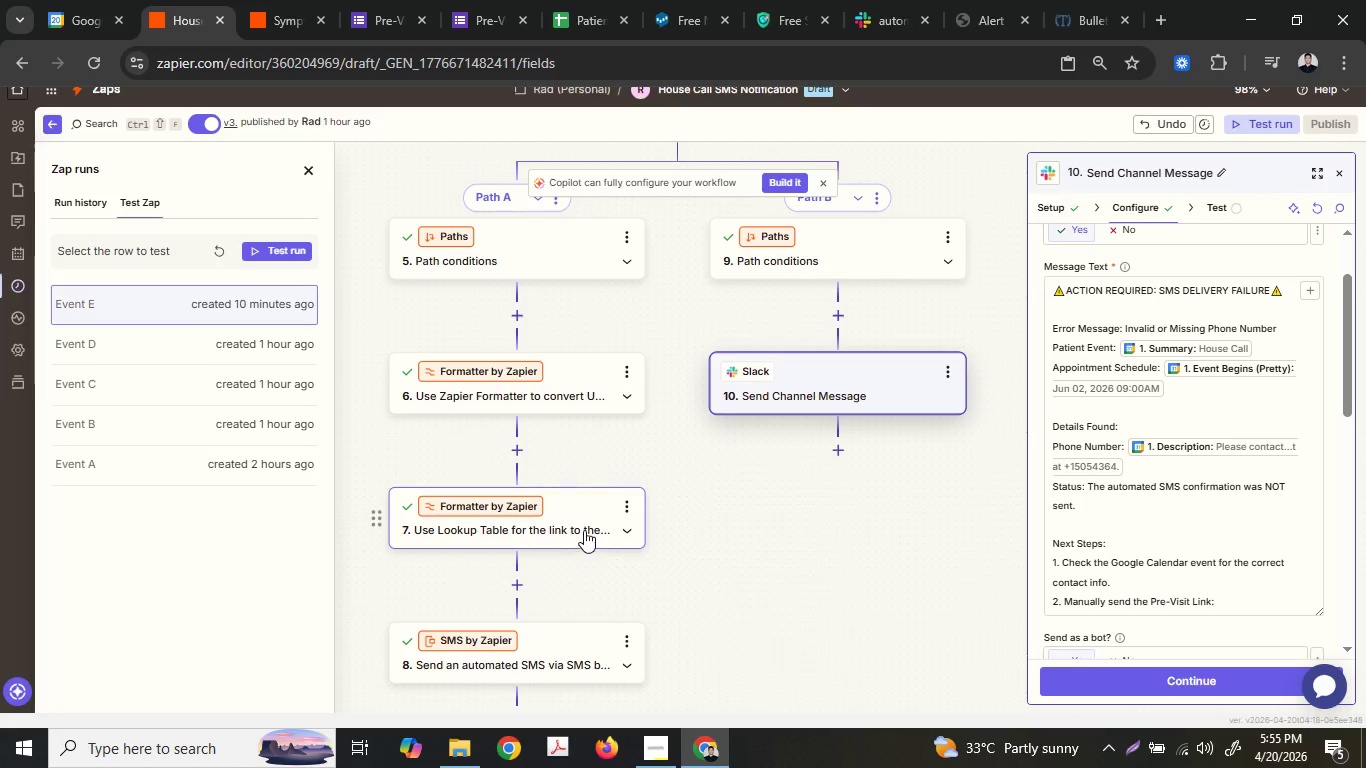 
left_click([576, 530])
 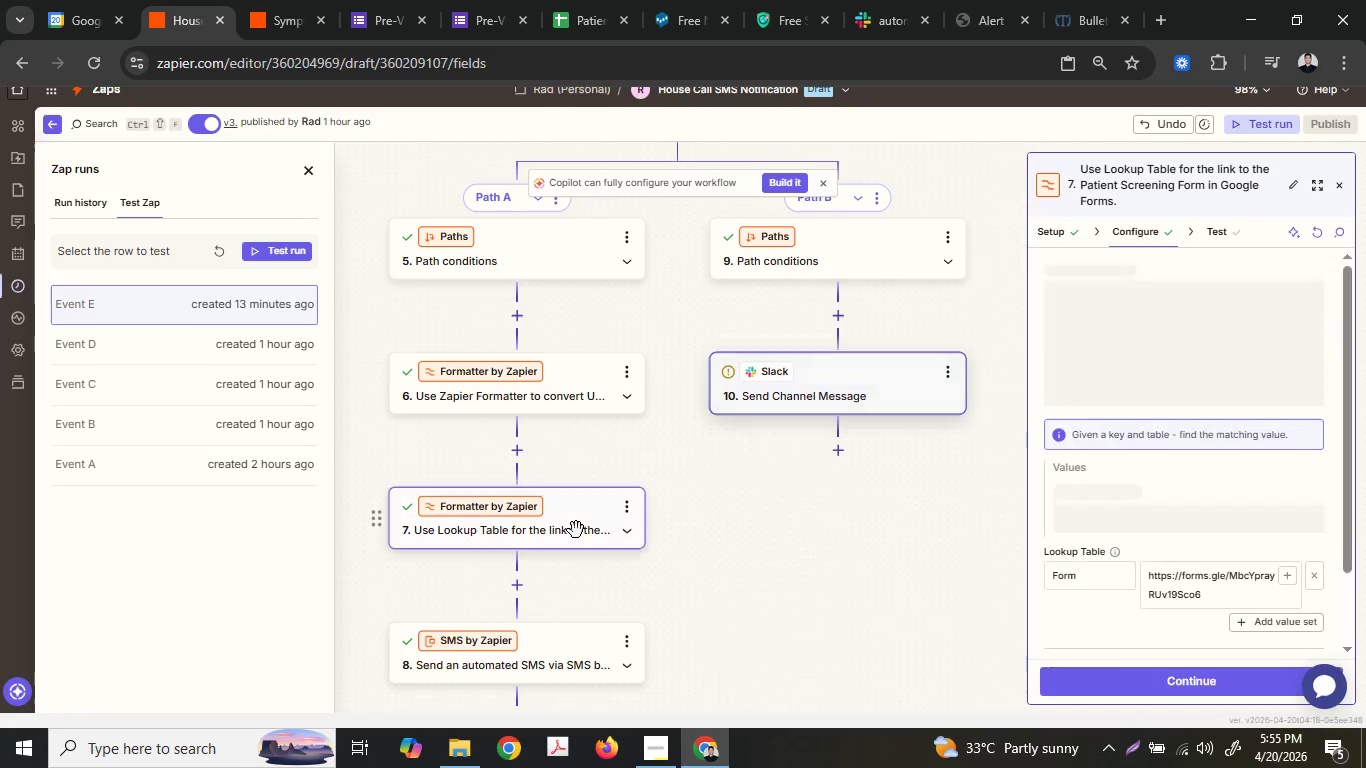 
left_click_drag(start_coordinate=[523, 615], to_coordinate=[684, 328])
 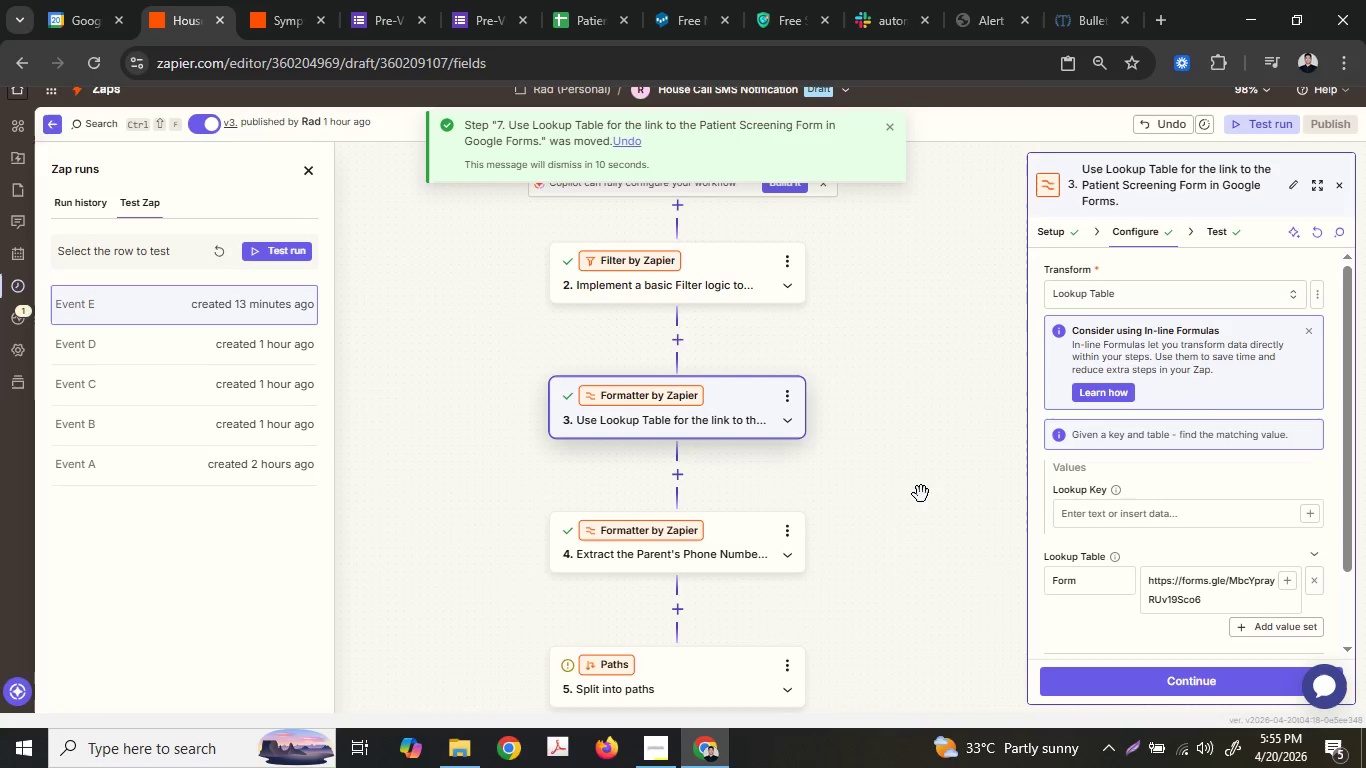 
scroll: coordinate [576, 528], scroll_direction: up, amount: 2.0
 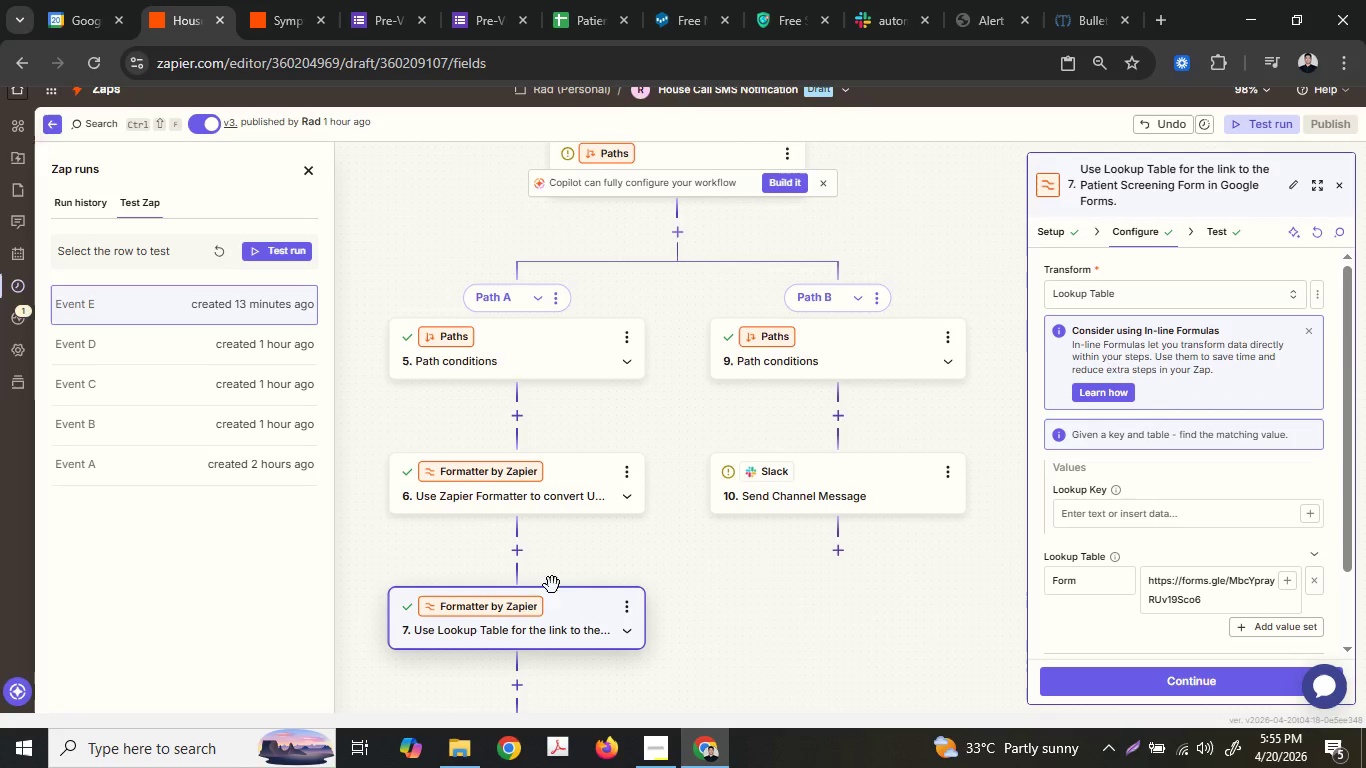 
left_click([745, 376])
 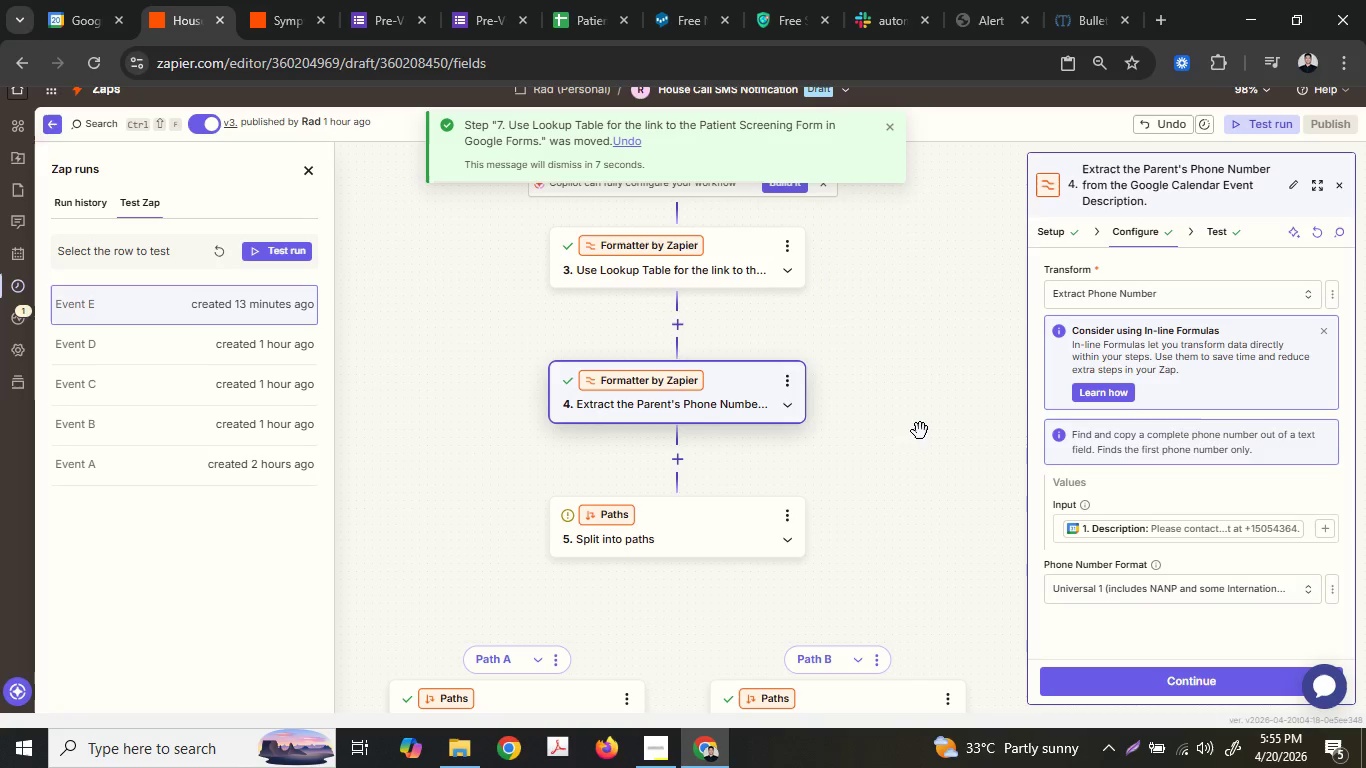 
scroll: coordinate [923, 481], scroll_direction: down, amount: 3.0
 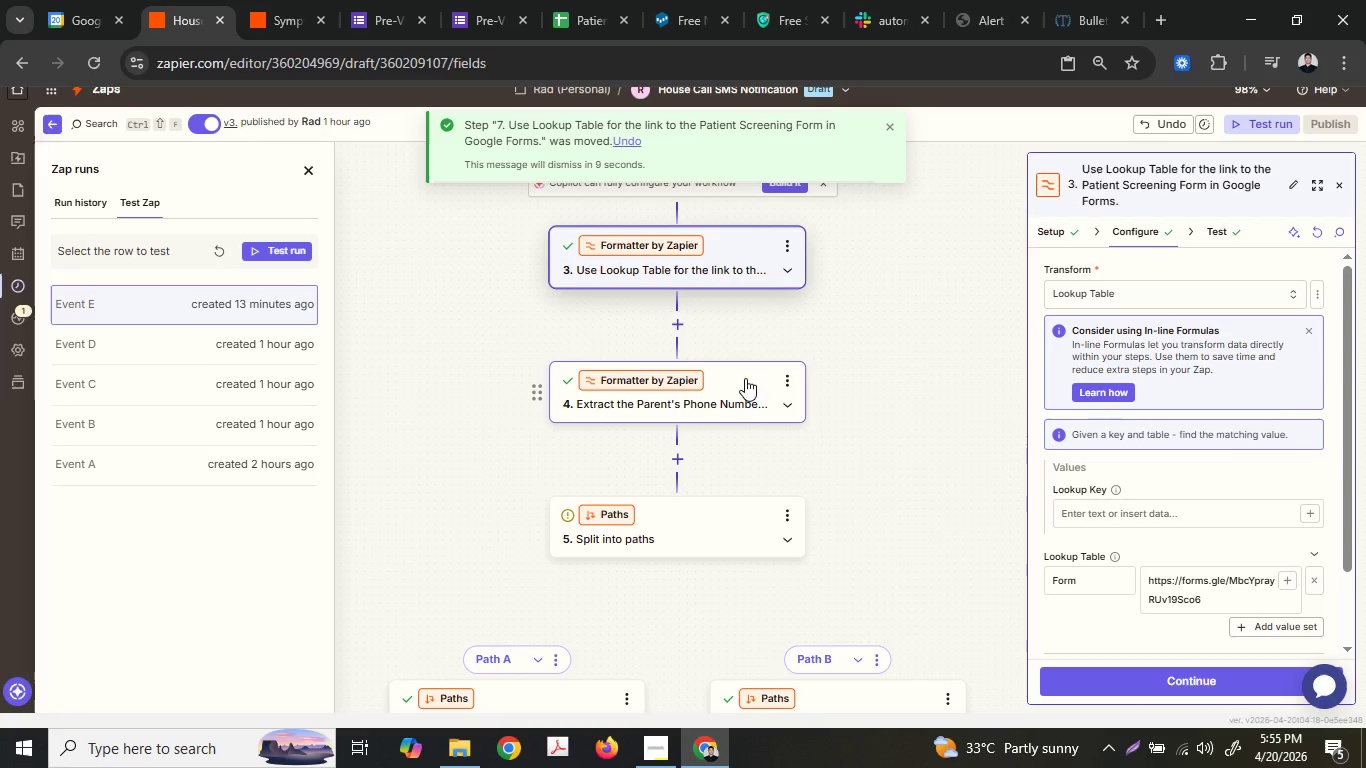 
left_click([563, 434])
 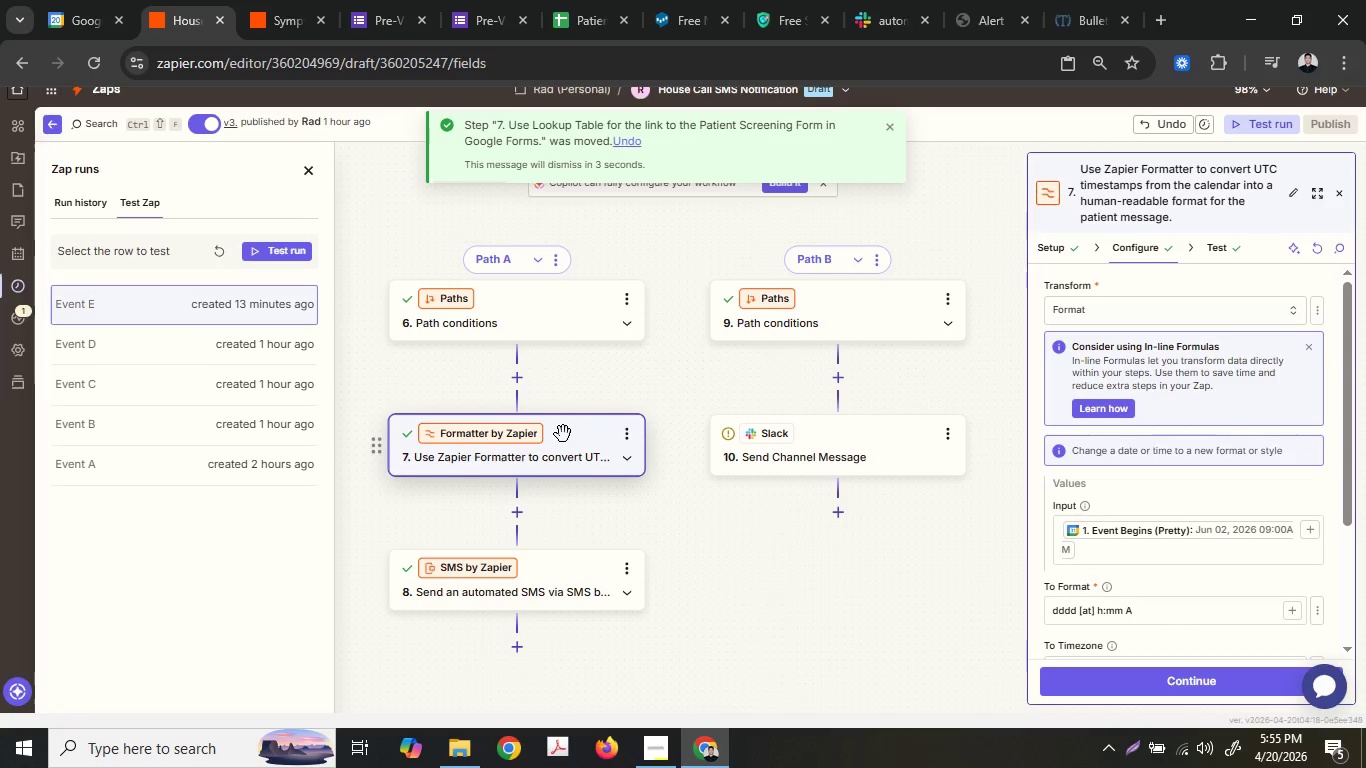 
scroll: coordinate [654, 545], scroll_direction: down, amount: 8.0
 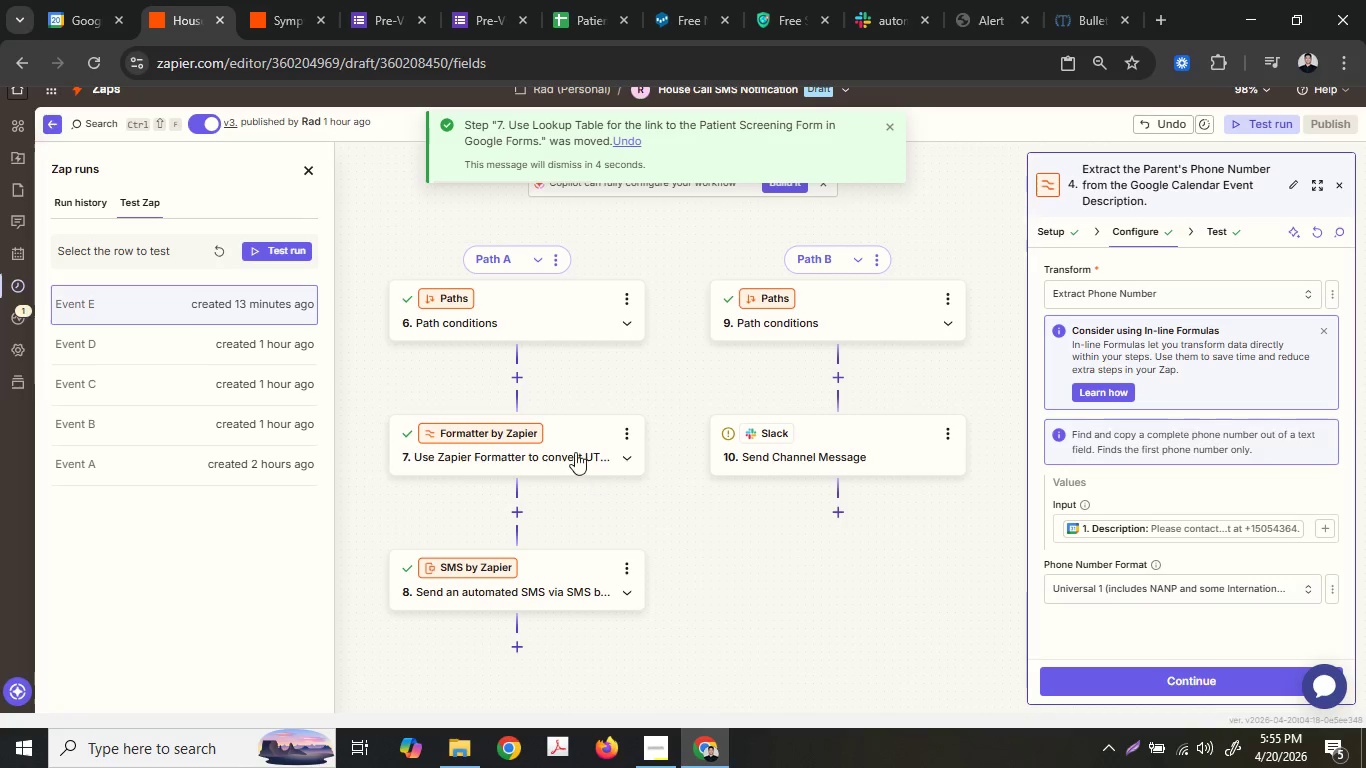 
scroll: coordinate [581, 458], scroll_direction: up, amount: 3.0
 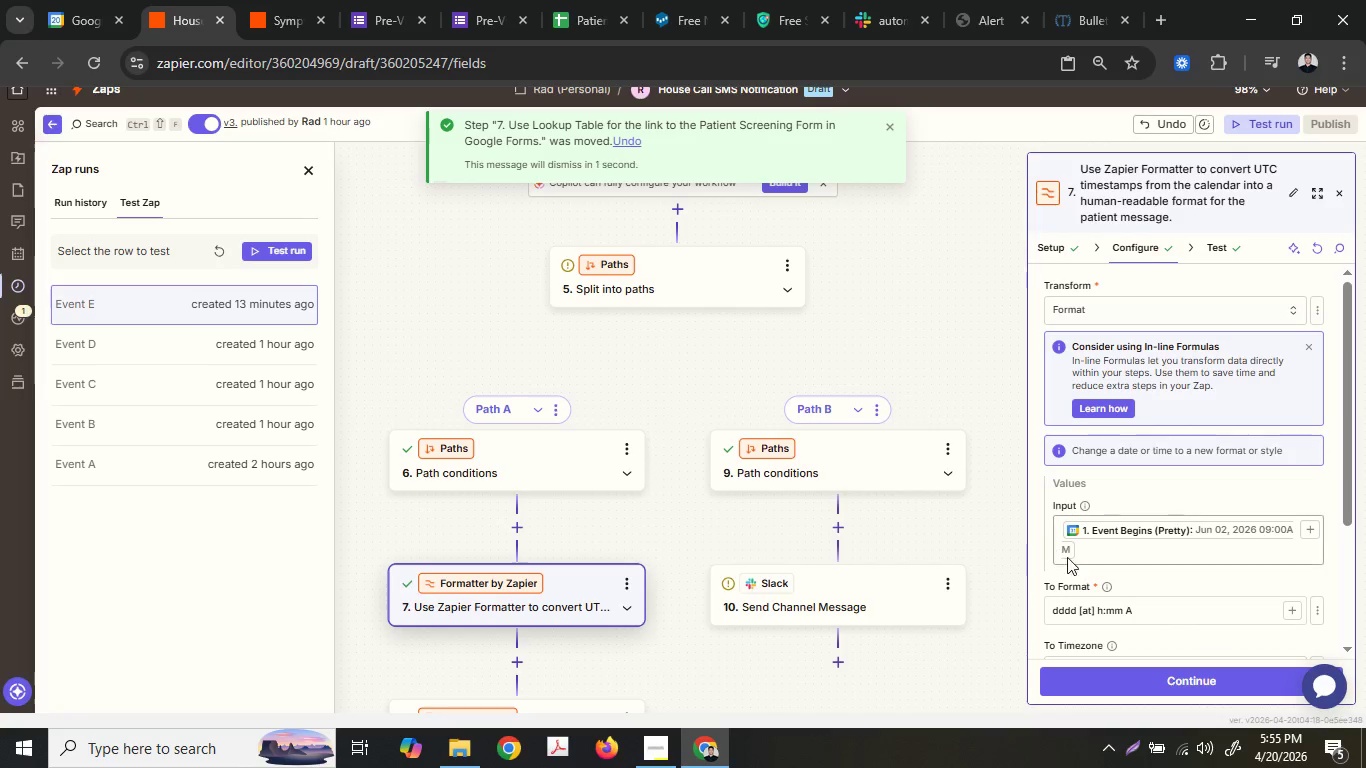 
scroll: coordinate [1222, 556], scroll_direction: down, amount: 2.0
 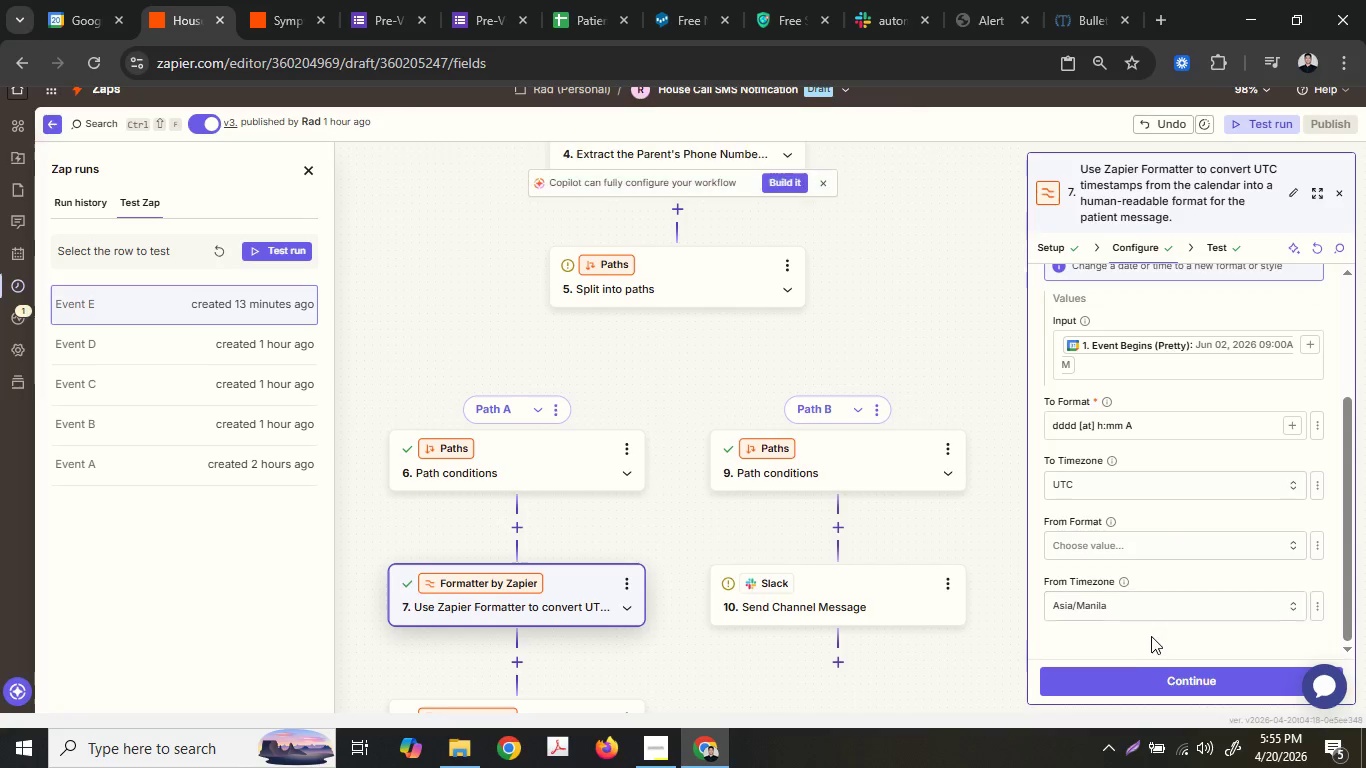 
scroll: coordinate [752, 529], scroll_direction: up, amount: 6.0
 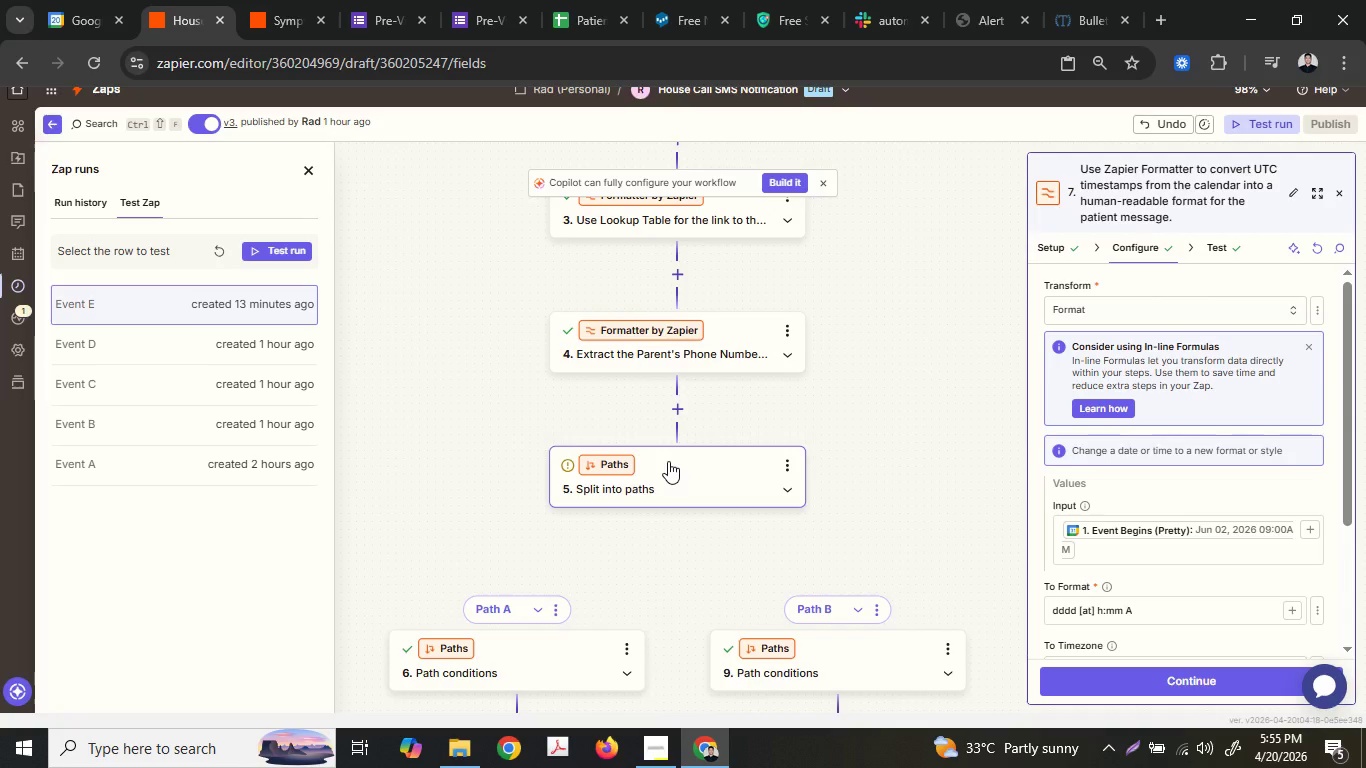 
left_click([664, 371])
 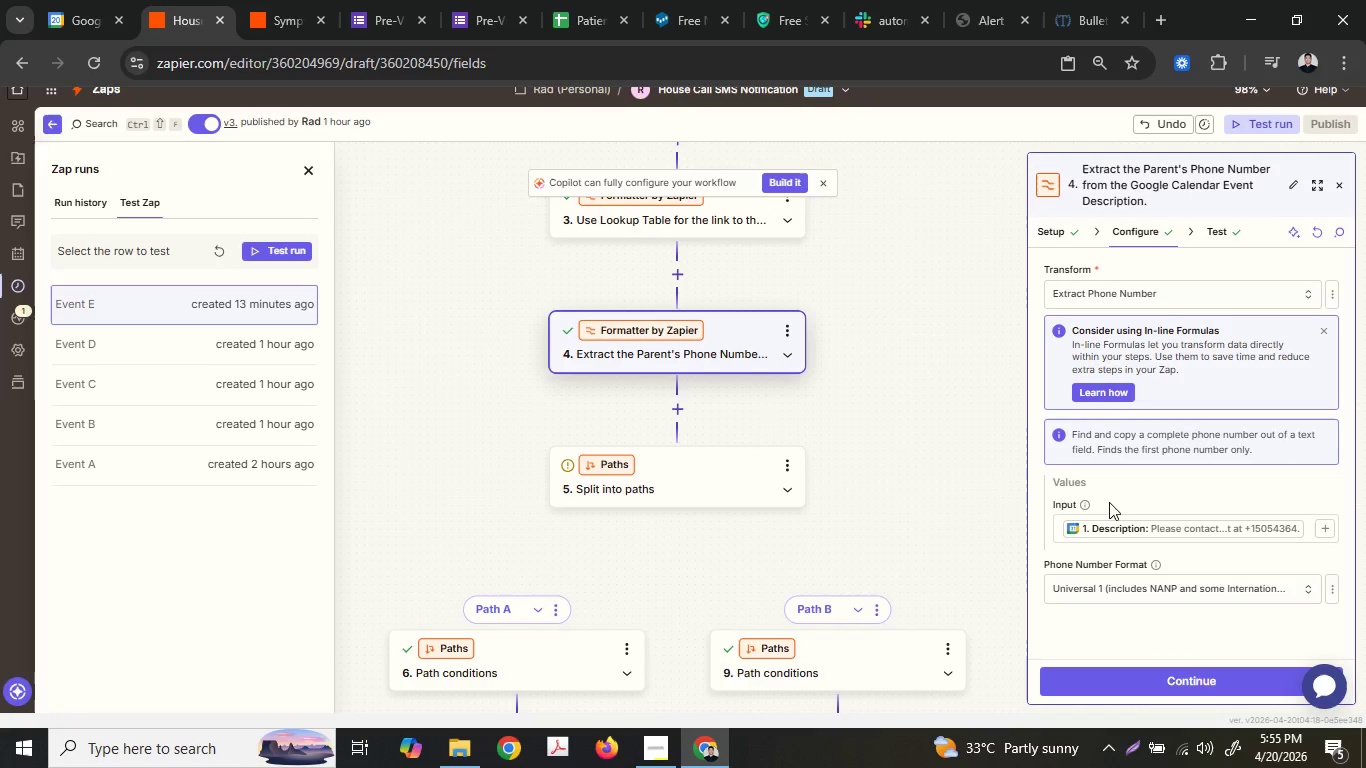 
scroll: coordinate [754, 474], scroll_direction: up, amount: 1.0
 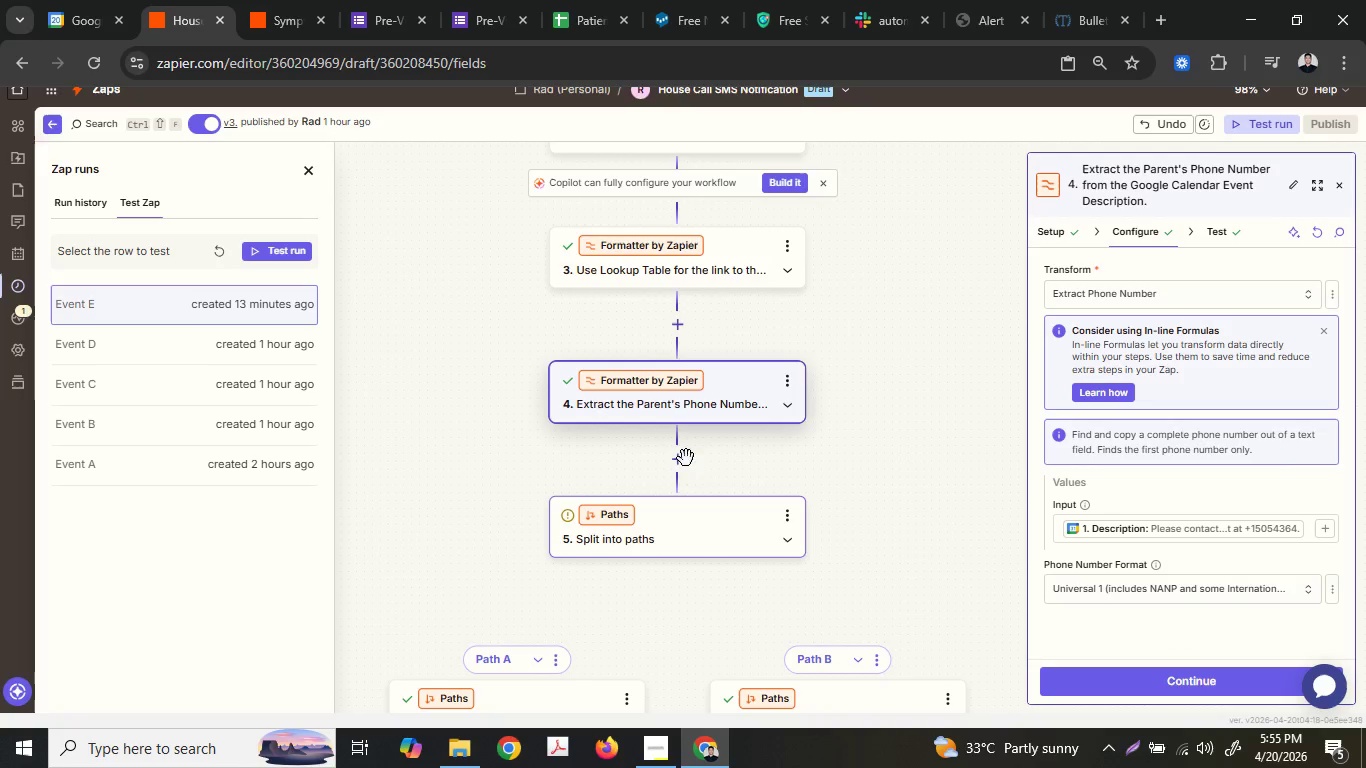 
left_click_drag(start_coordinate=[682, 392], to_coordinate=[648, 384])
 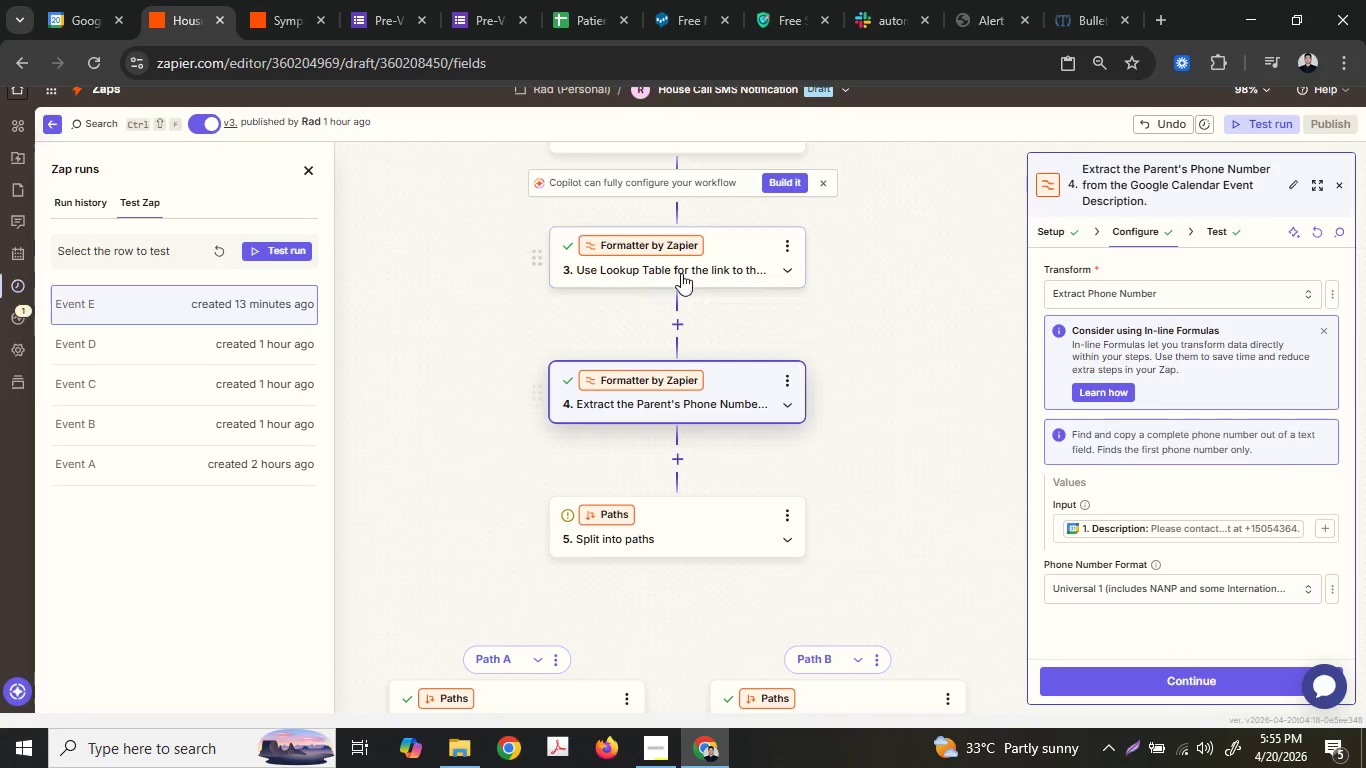 
left_click_drag(start_coordinate=[681, 273], to_coordinate=[532, 493])
 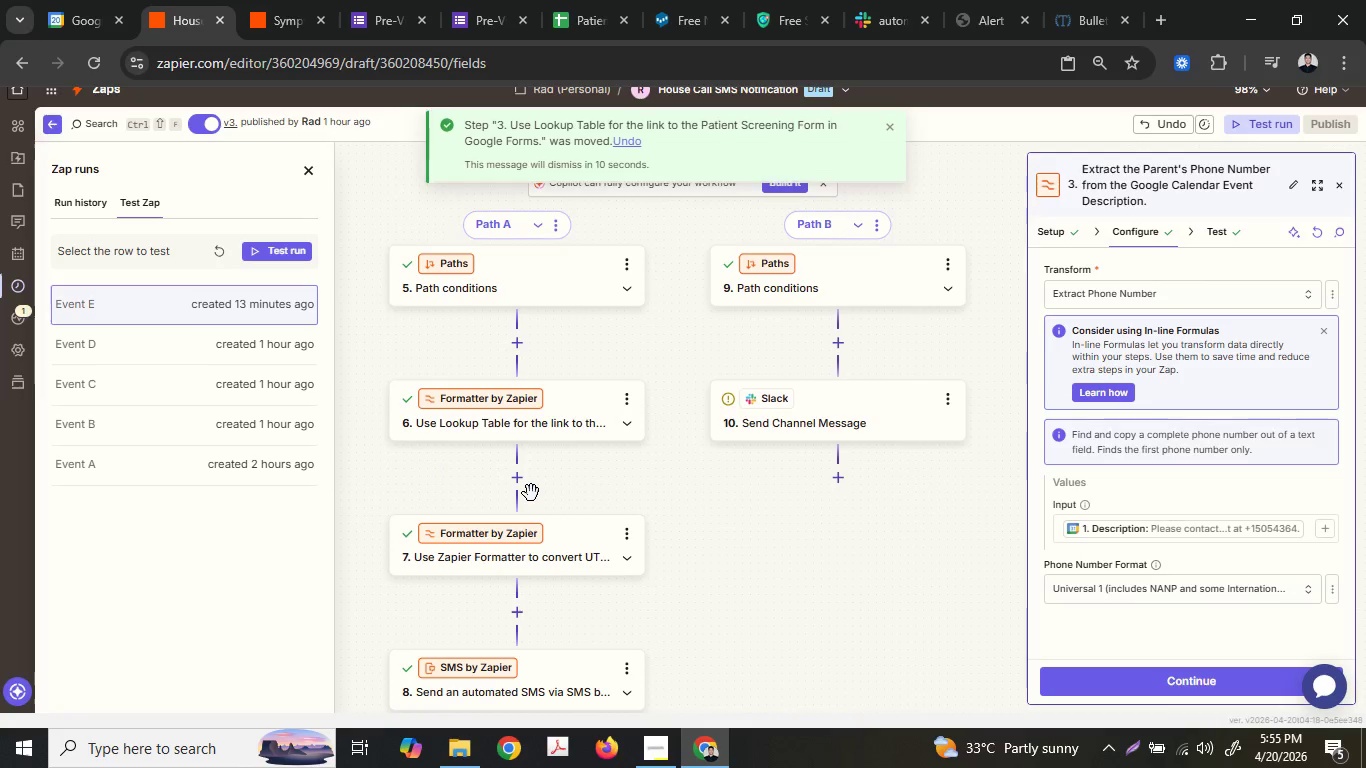 
scroll: coordinate [533, 524], scroll_direction: down, amount: 6.0
 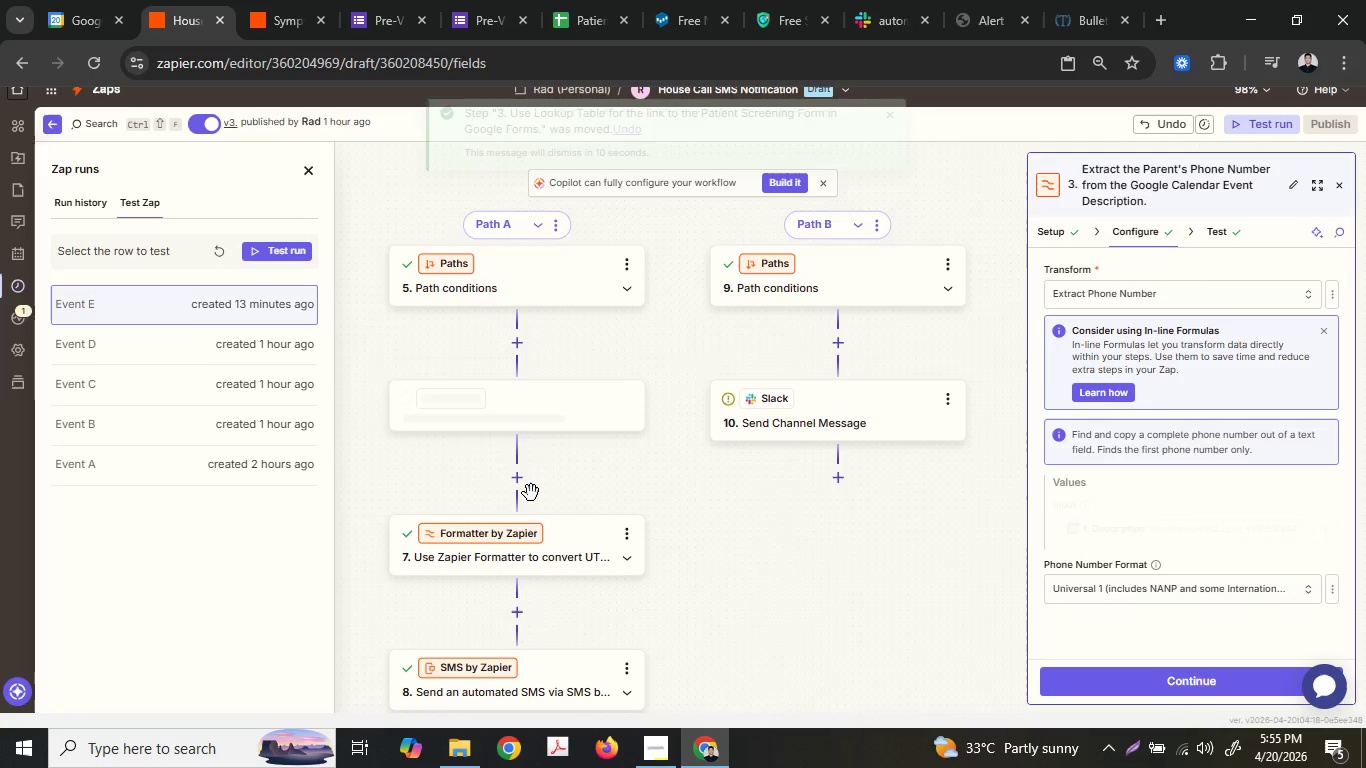 
scroll: coordinate [533, 495], scroll_direction: up, amount: 9.0
 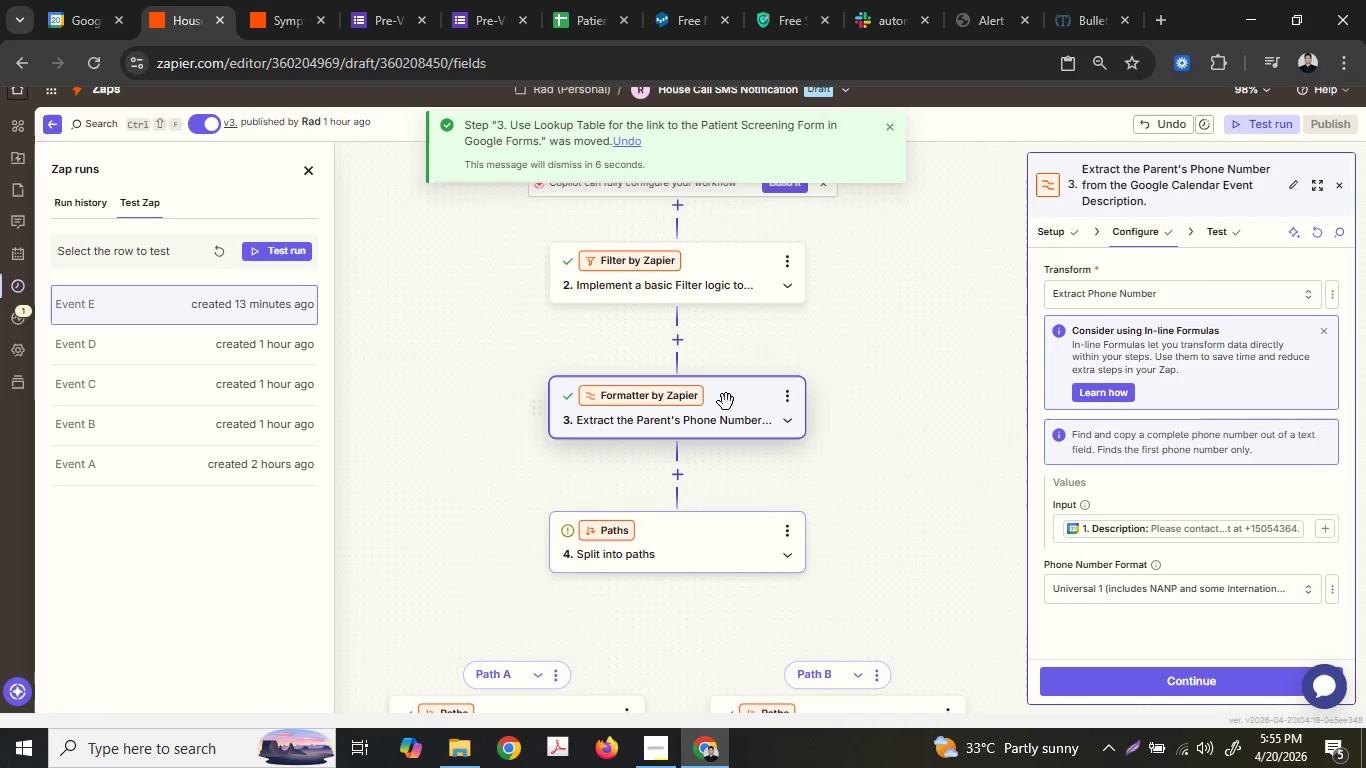 
left_click([656, 270])
 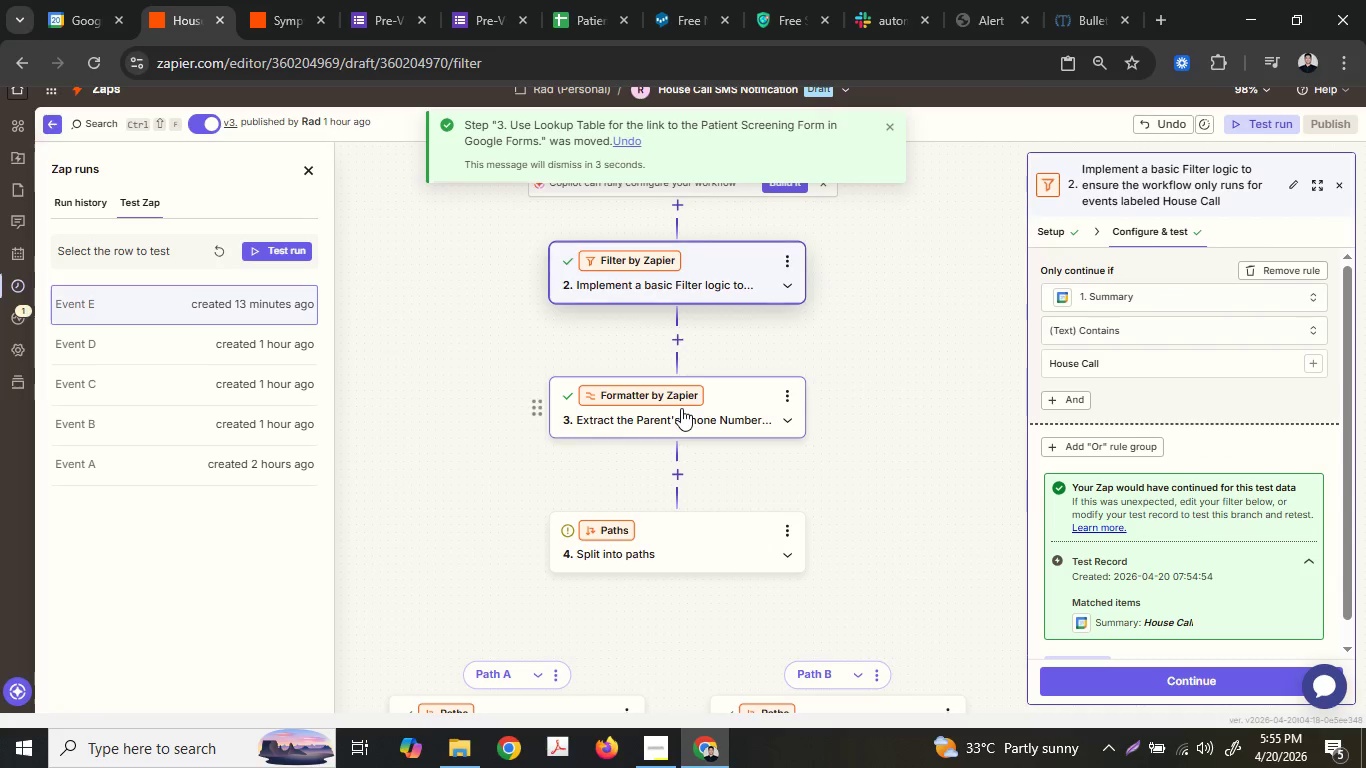 
left_click([685, 373])
 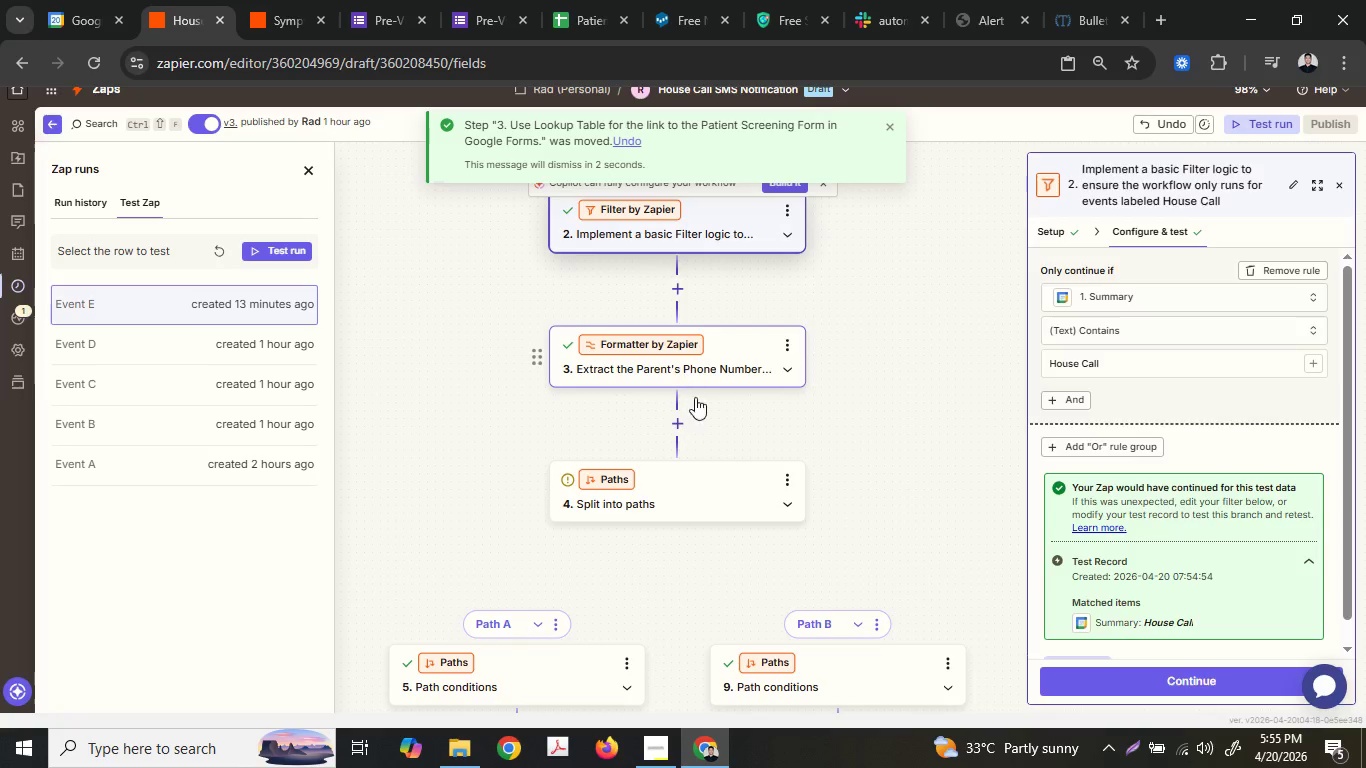 
scroll: coordinate [681, 408], scroll_direction: down, amount: 1.0
 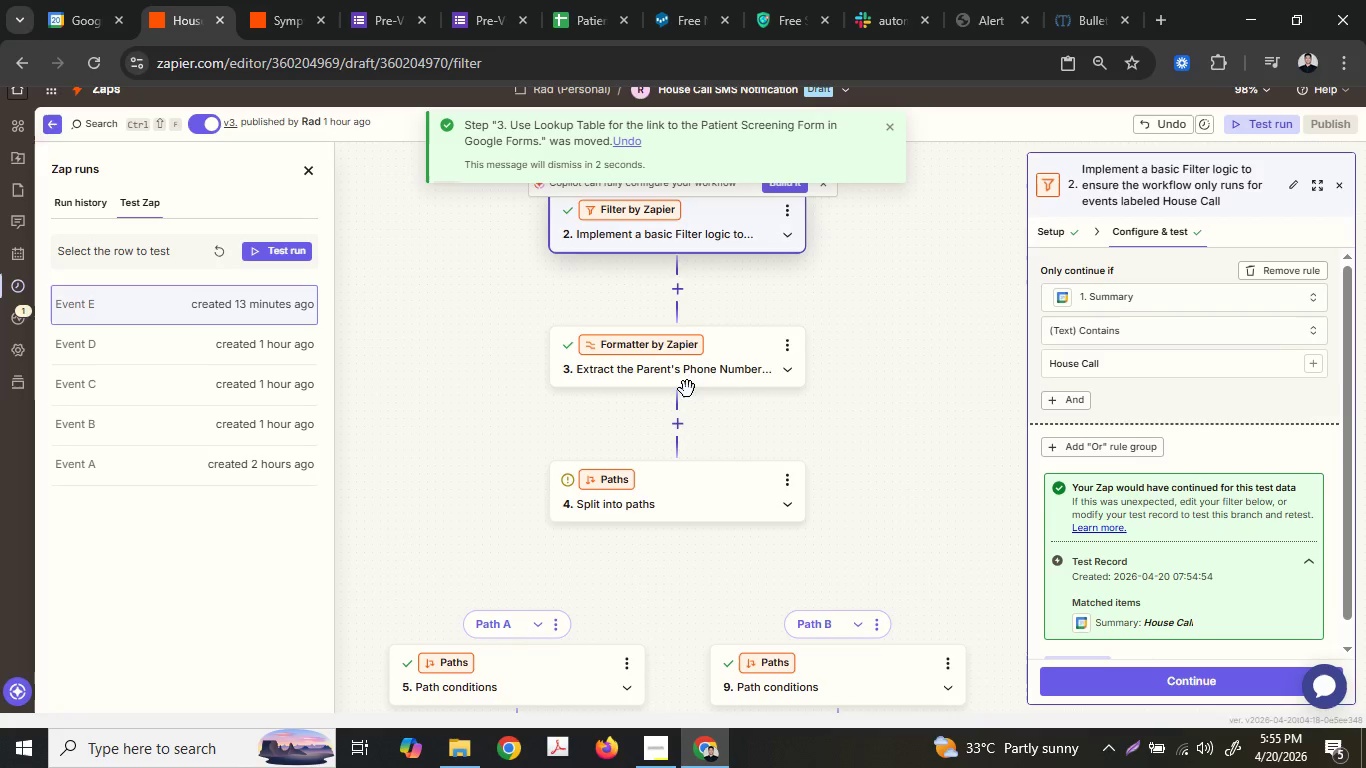 
left_click([781, 612])
 